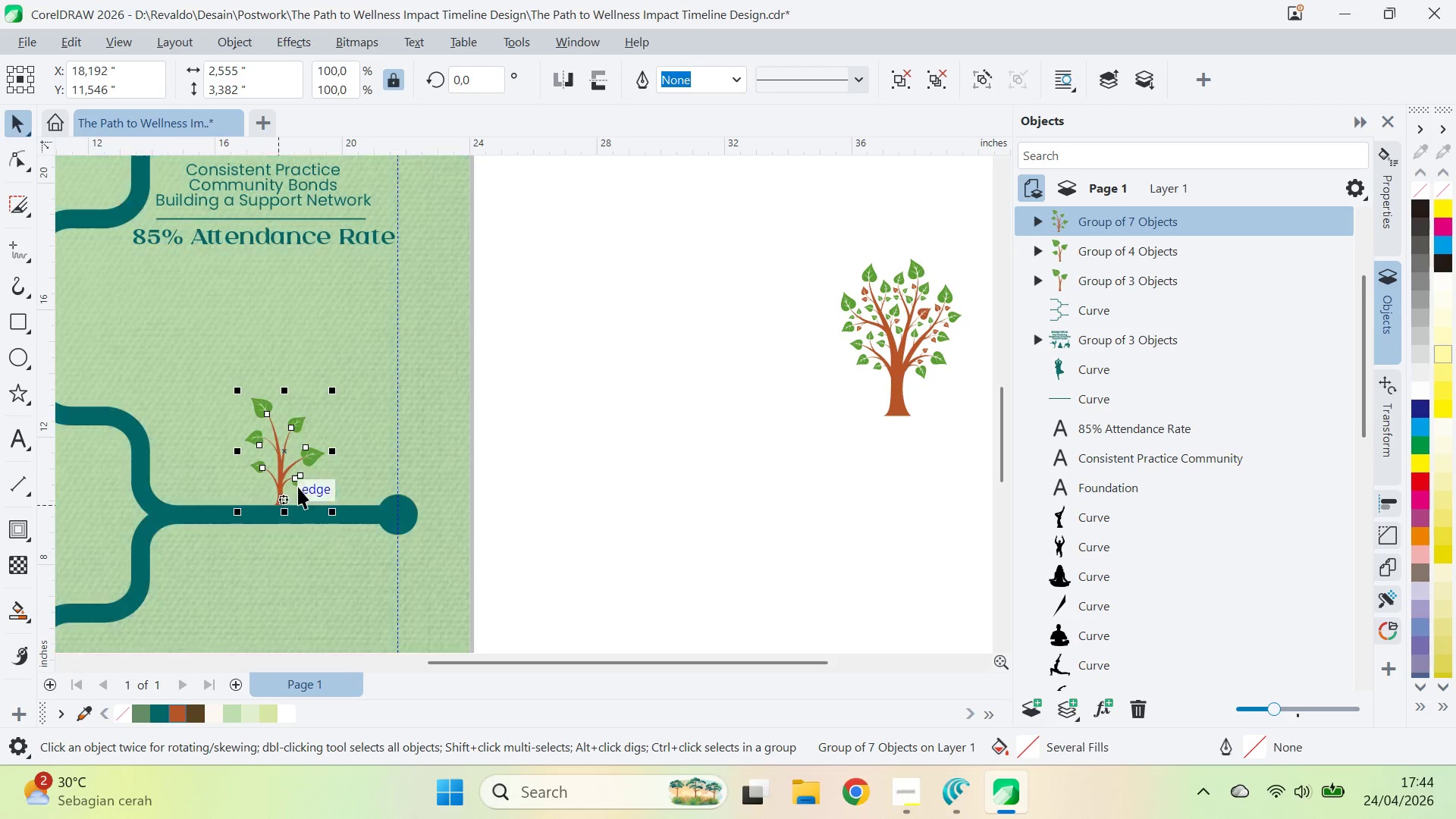 
key(Q)
 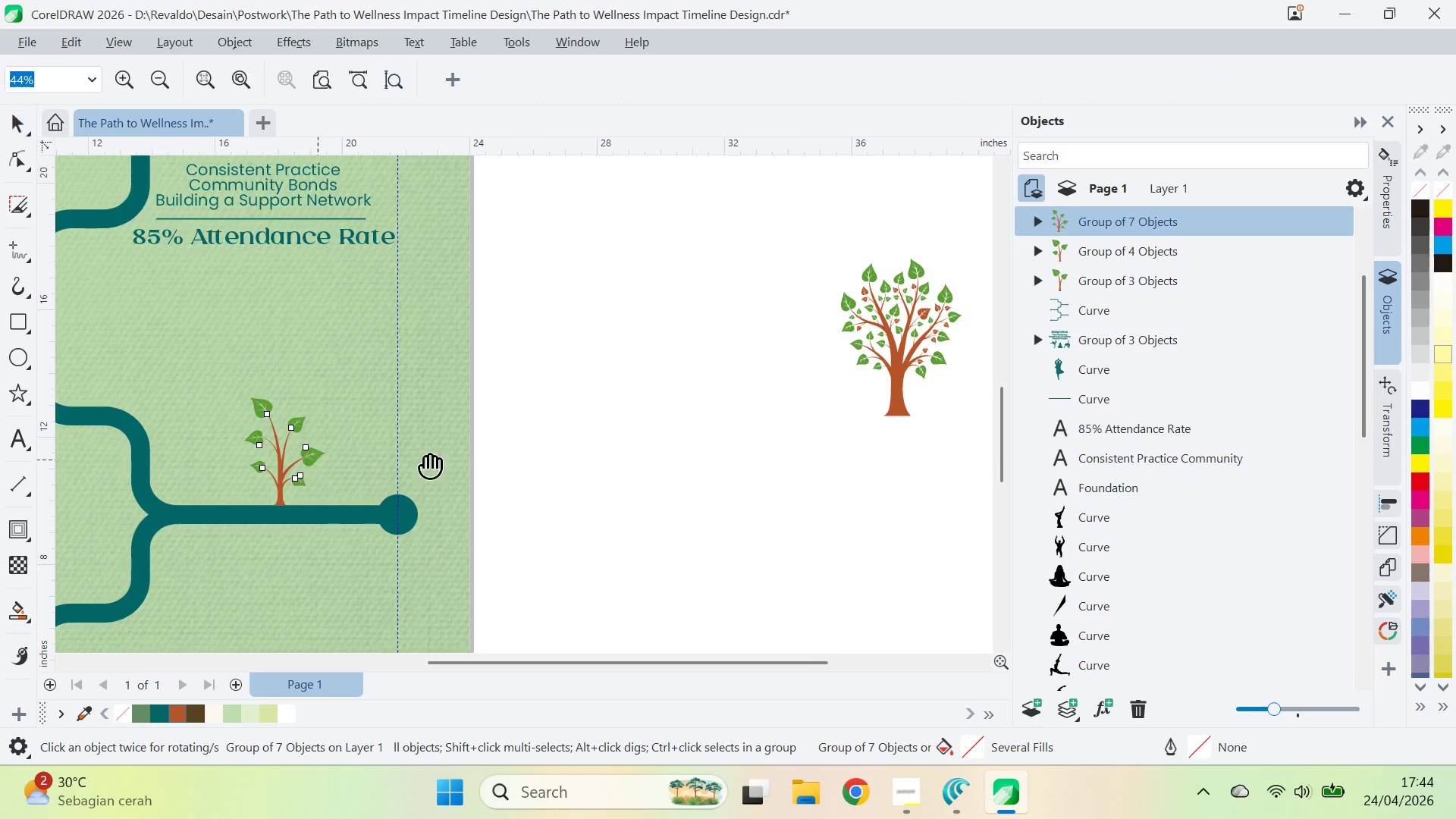 
left_click_drag(start_coordinate=[333, 460], to_coordinate=[724, 457])
 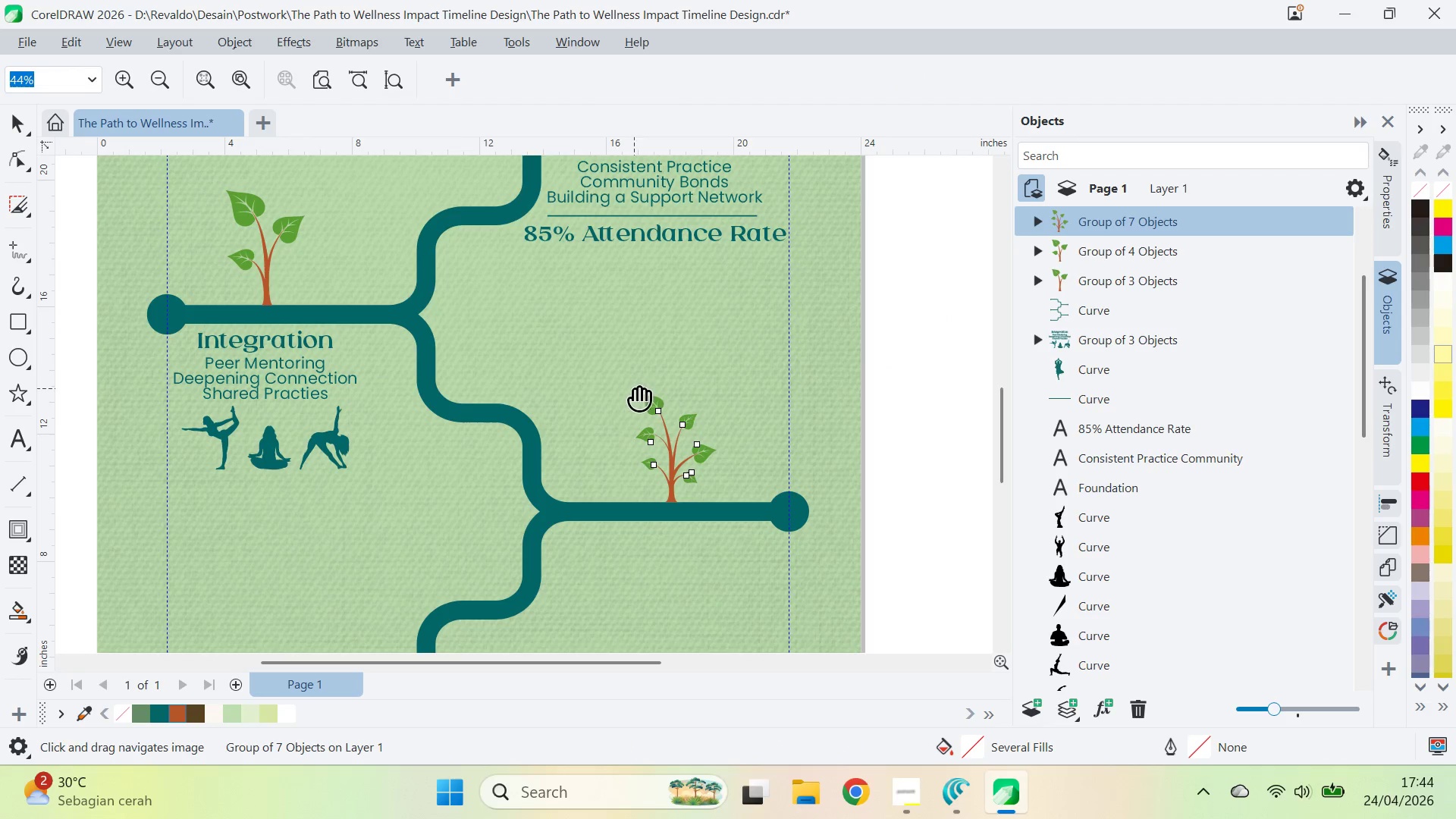 
key(V)
 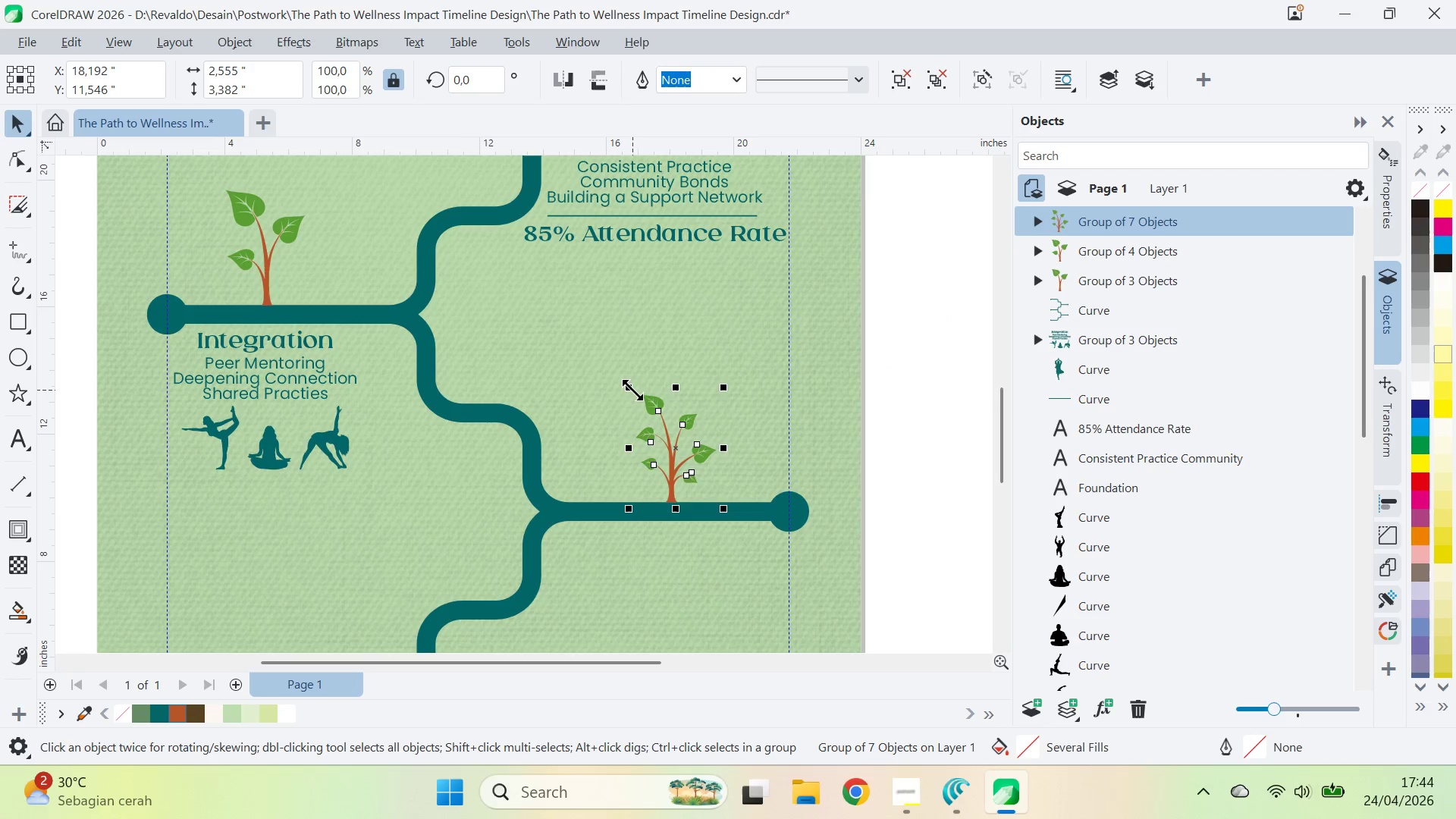 
left_click_drag(start_coordinate=[632, 390], to_coordinate=[574, 344])
 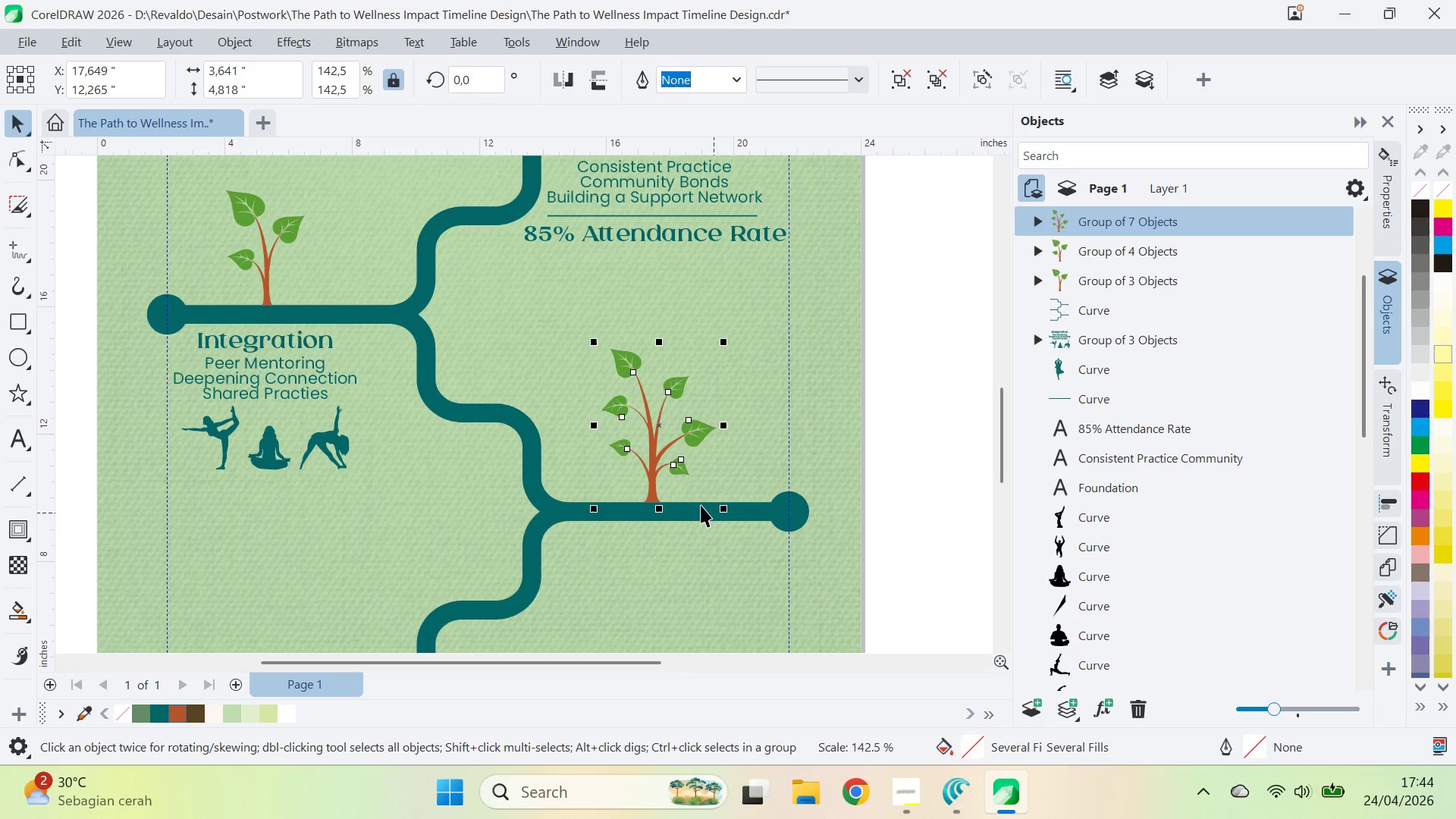 
key(Shift+ShiftLeft)
 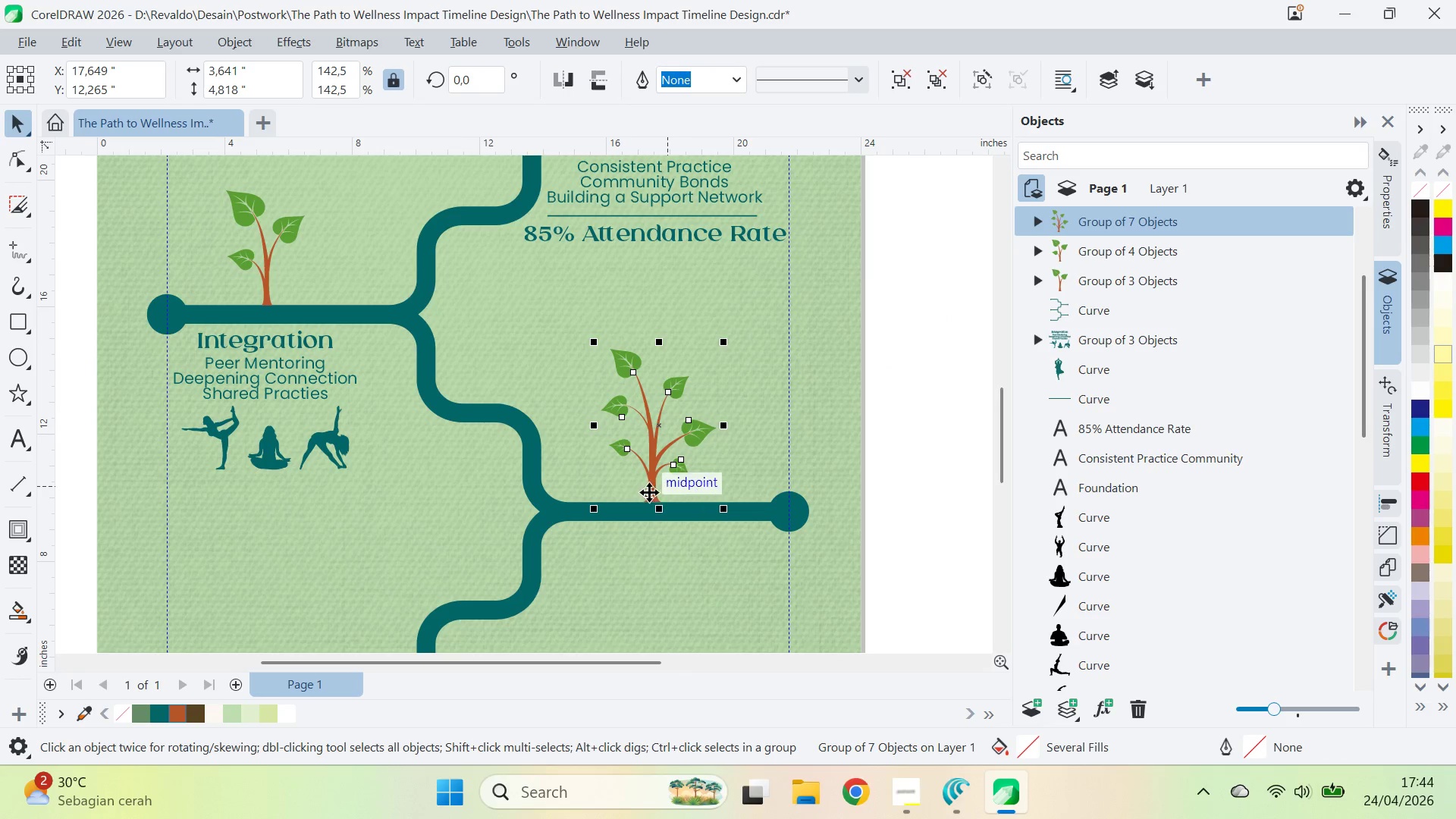 
left_click_drag(start_coordinate=[649, 492], to_coordinate=[659, 495])
 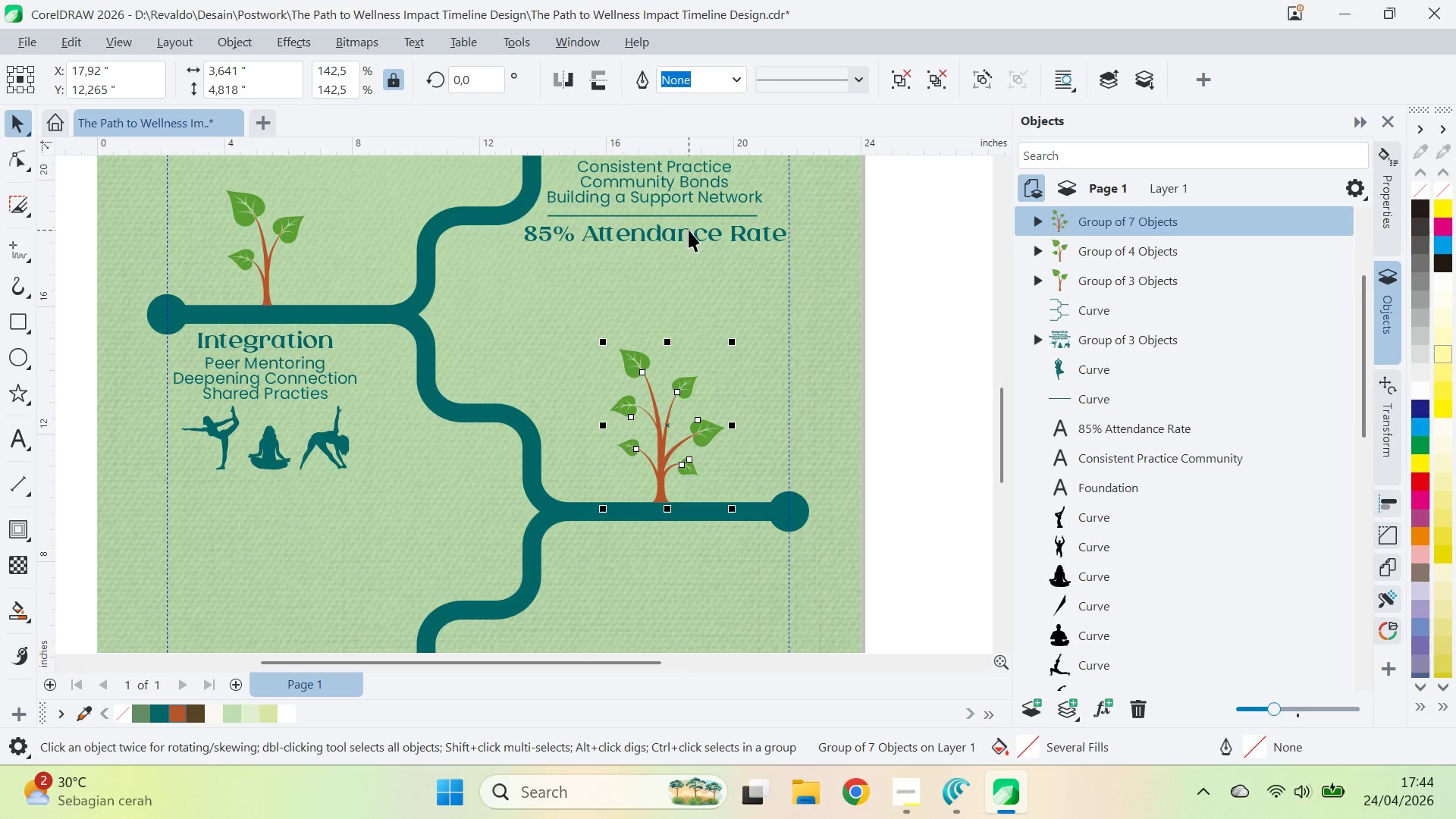 
hold_key(key=ShiftLeft, duration=0.44)
 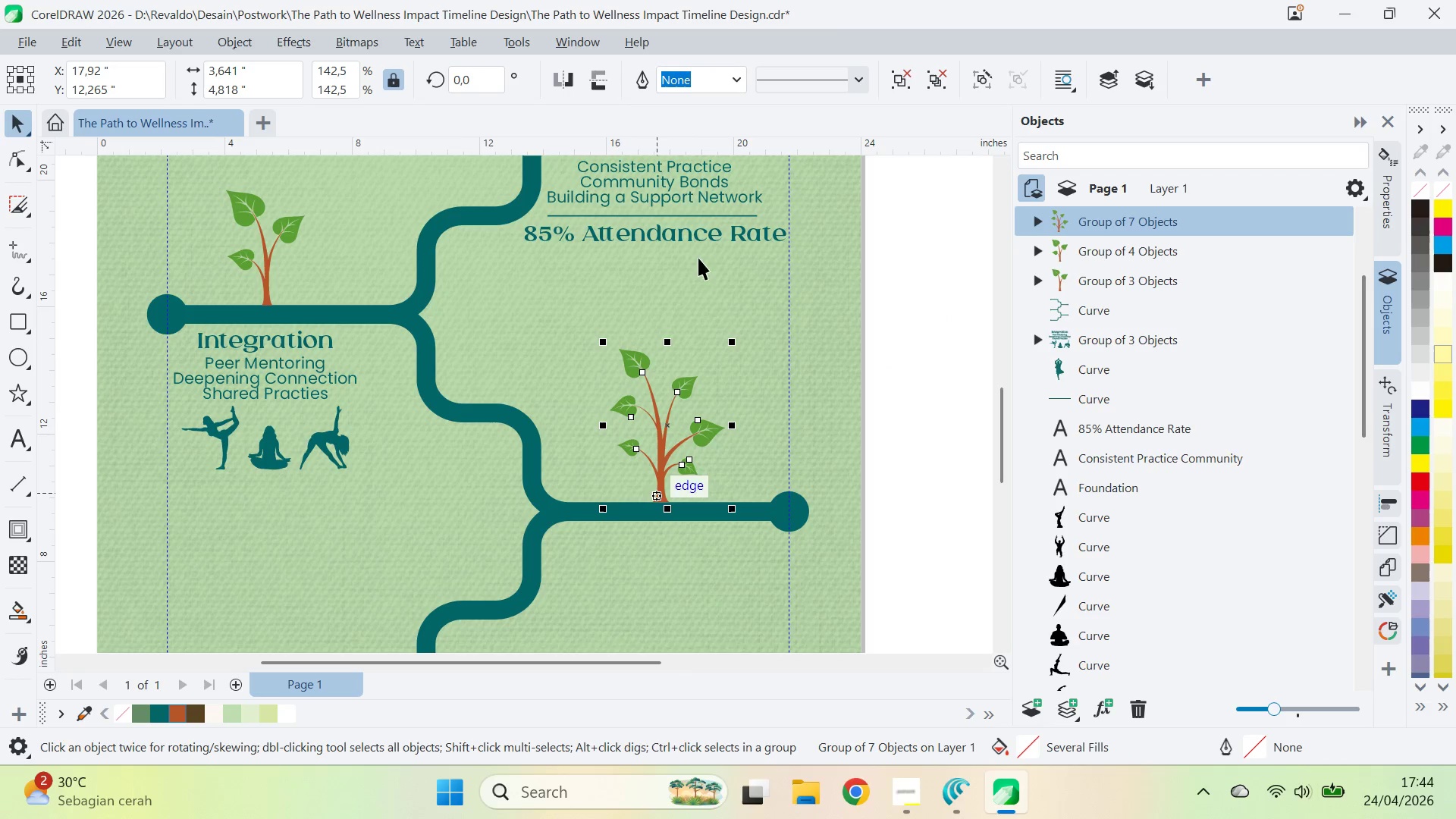 
hold_key(key=ShiftLeft, duration=0.58)
left_click([689, 230])
 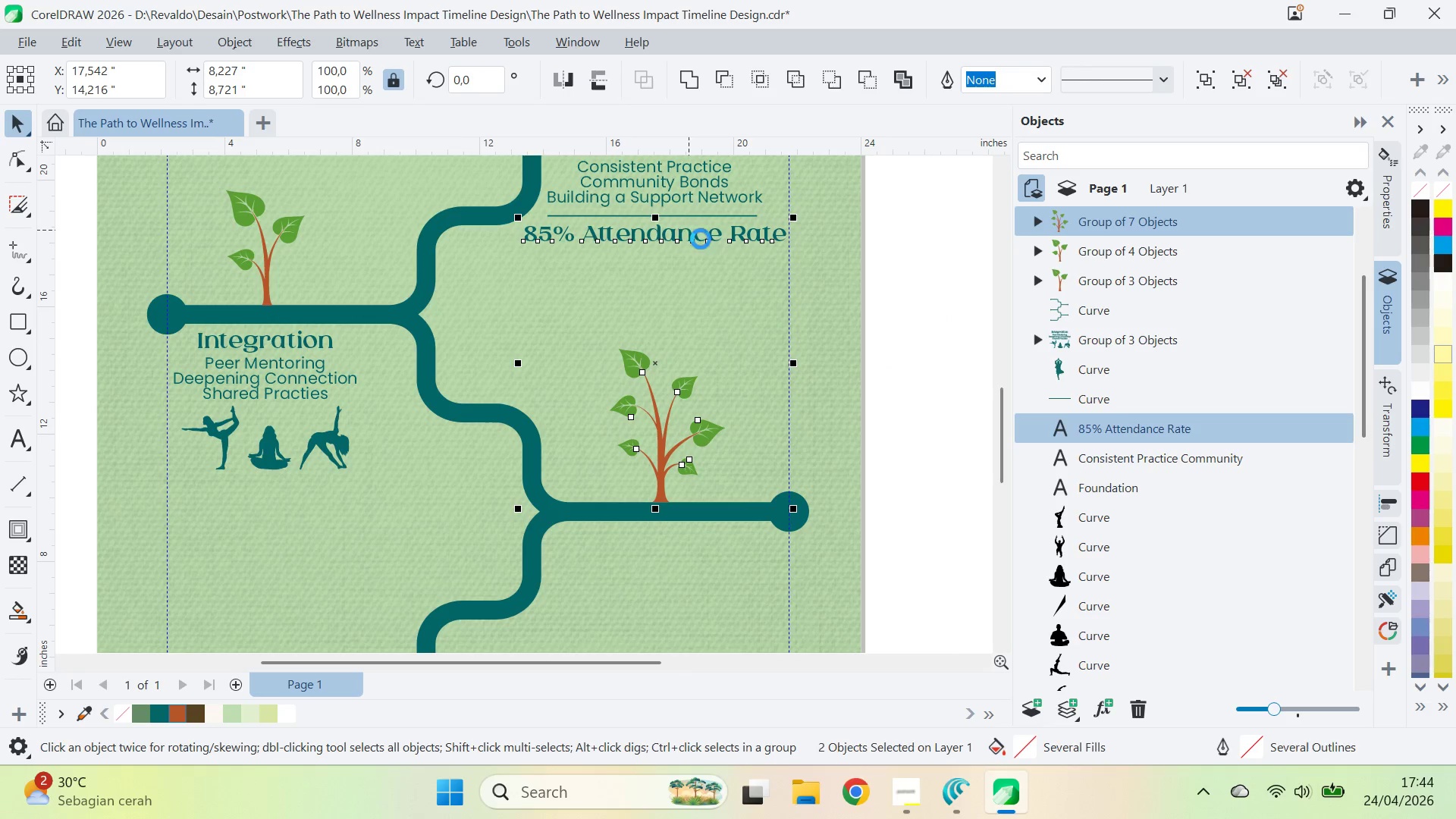 
key(C)
 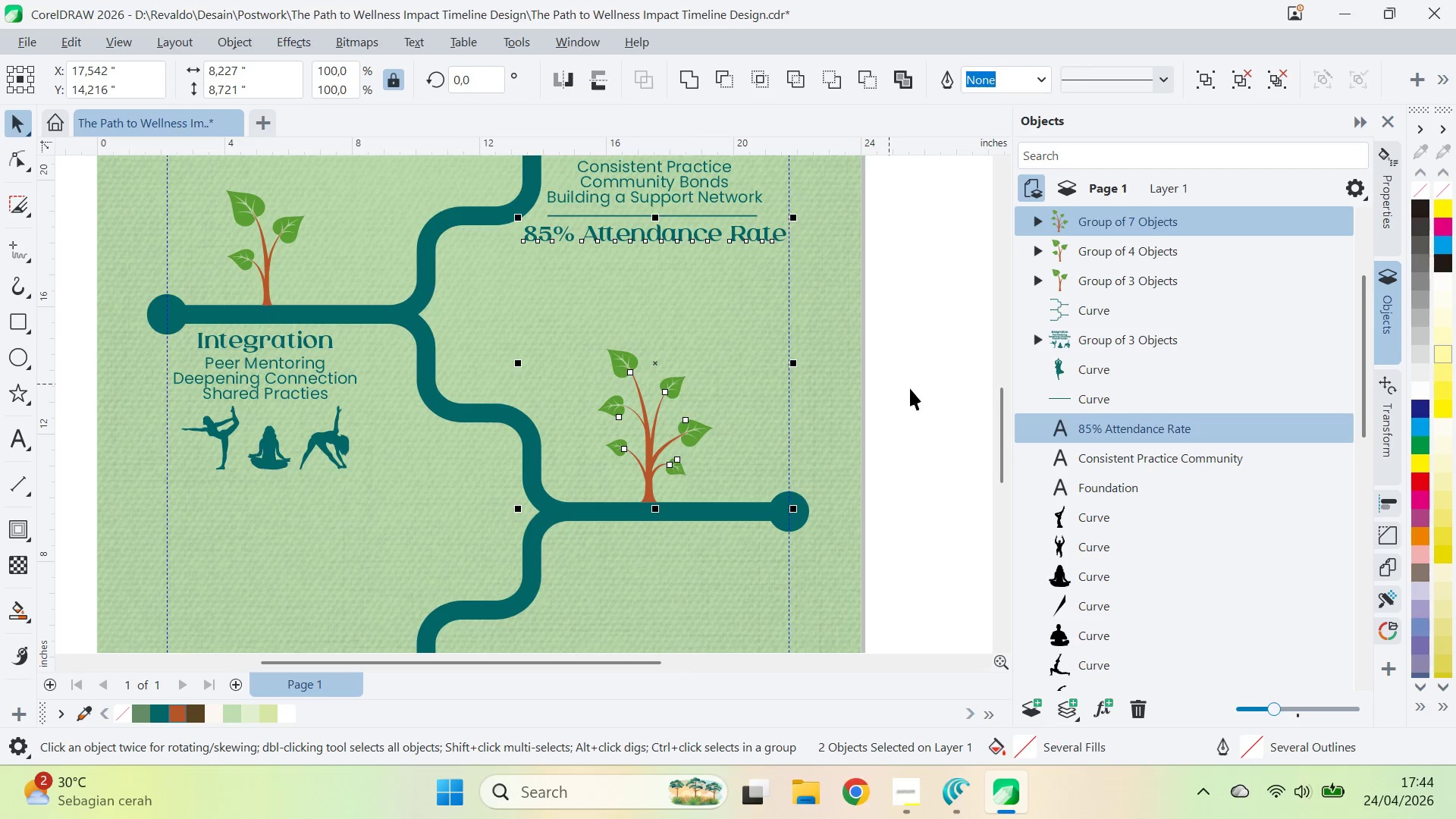 
left_click([914, 388])
 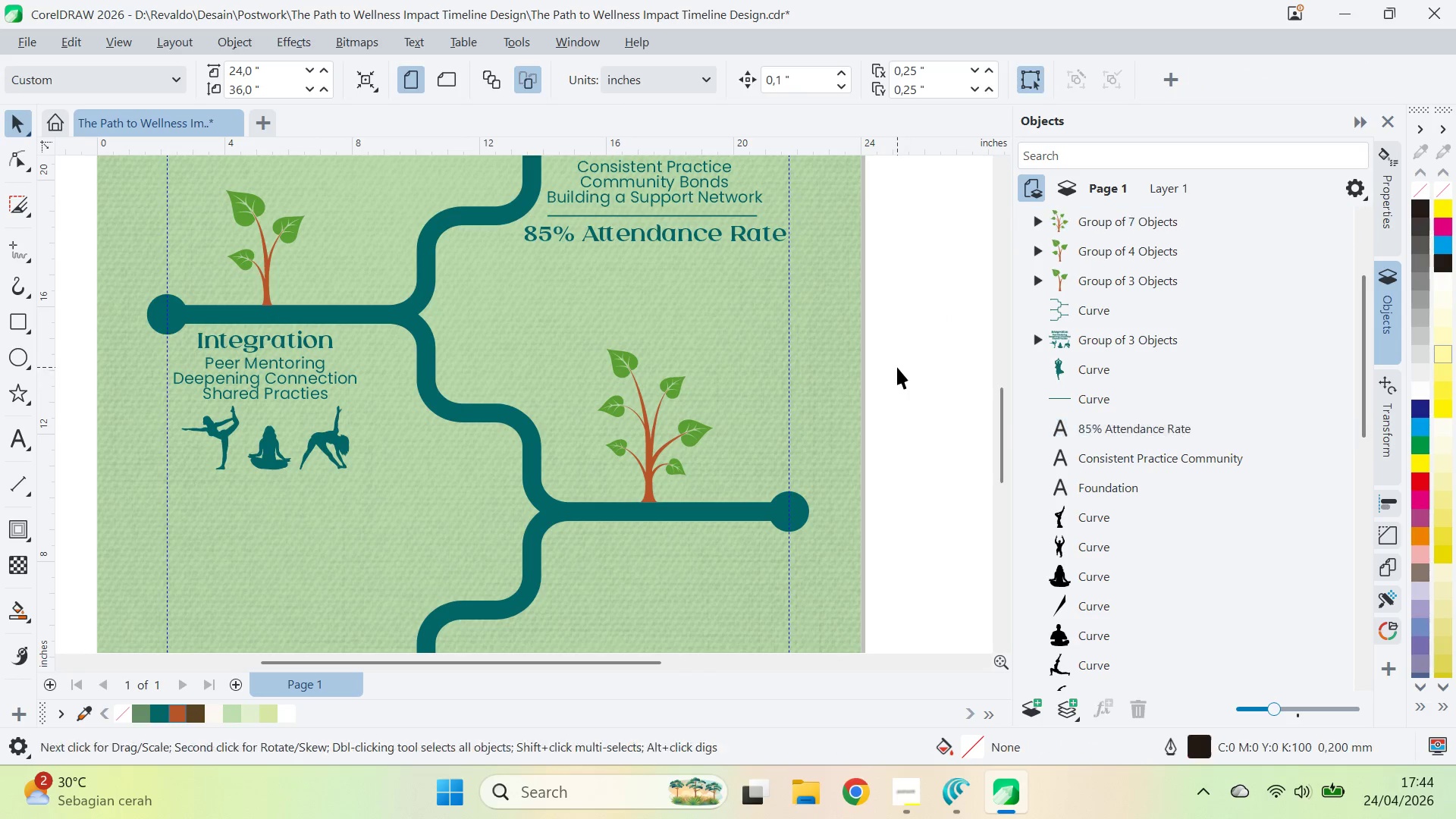 
type(zqv)
 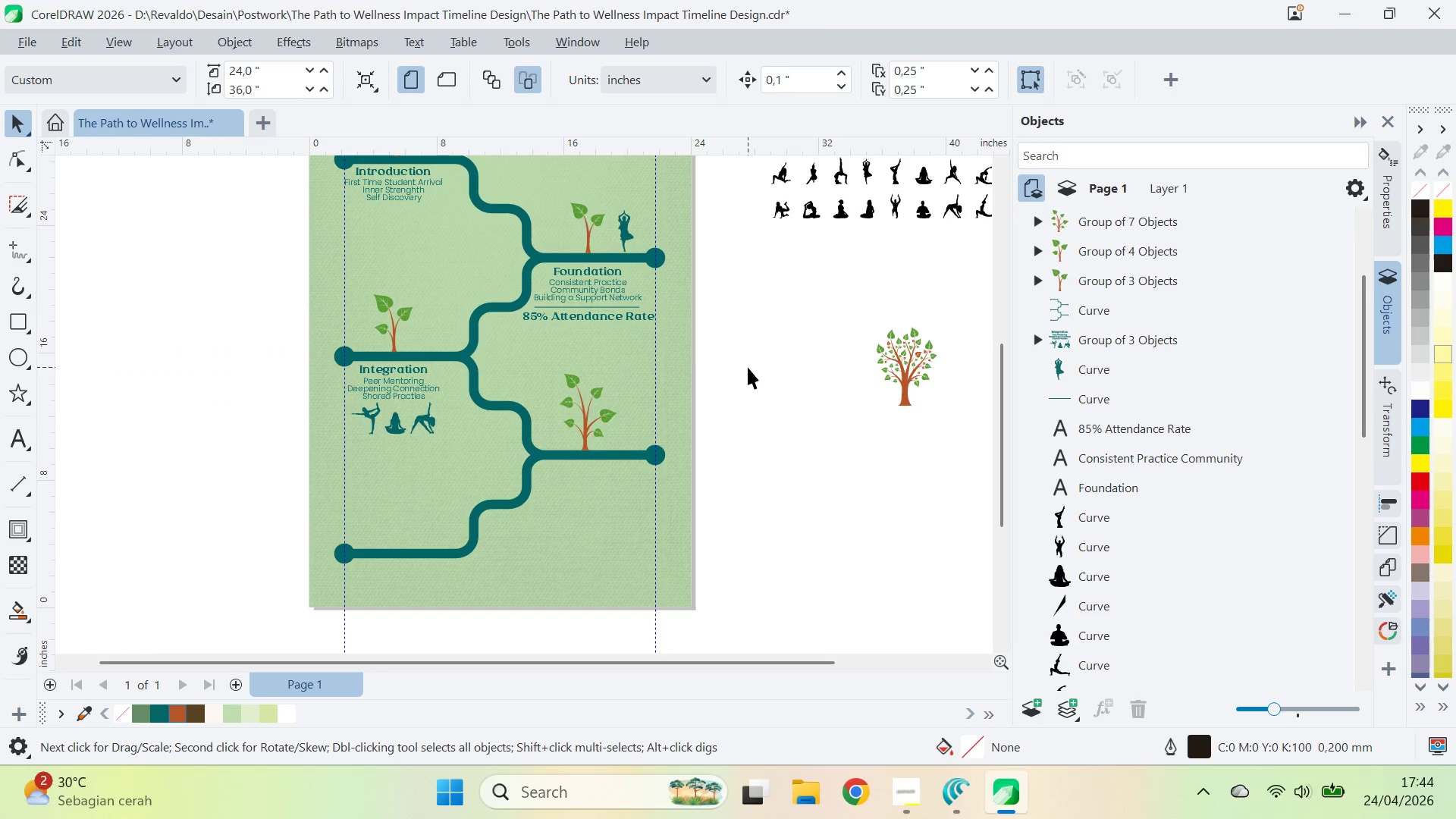 
left_click_drag(start_coordinate=[747, 367], to_coordinate=[494, 258])
 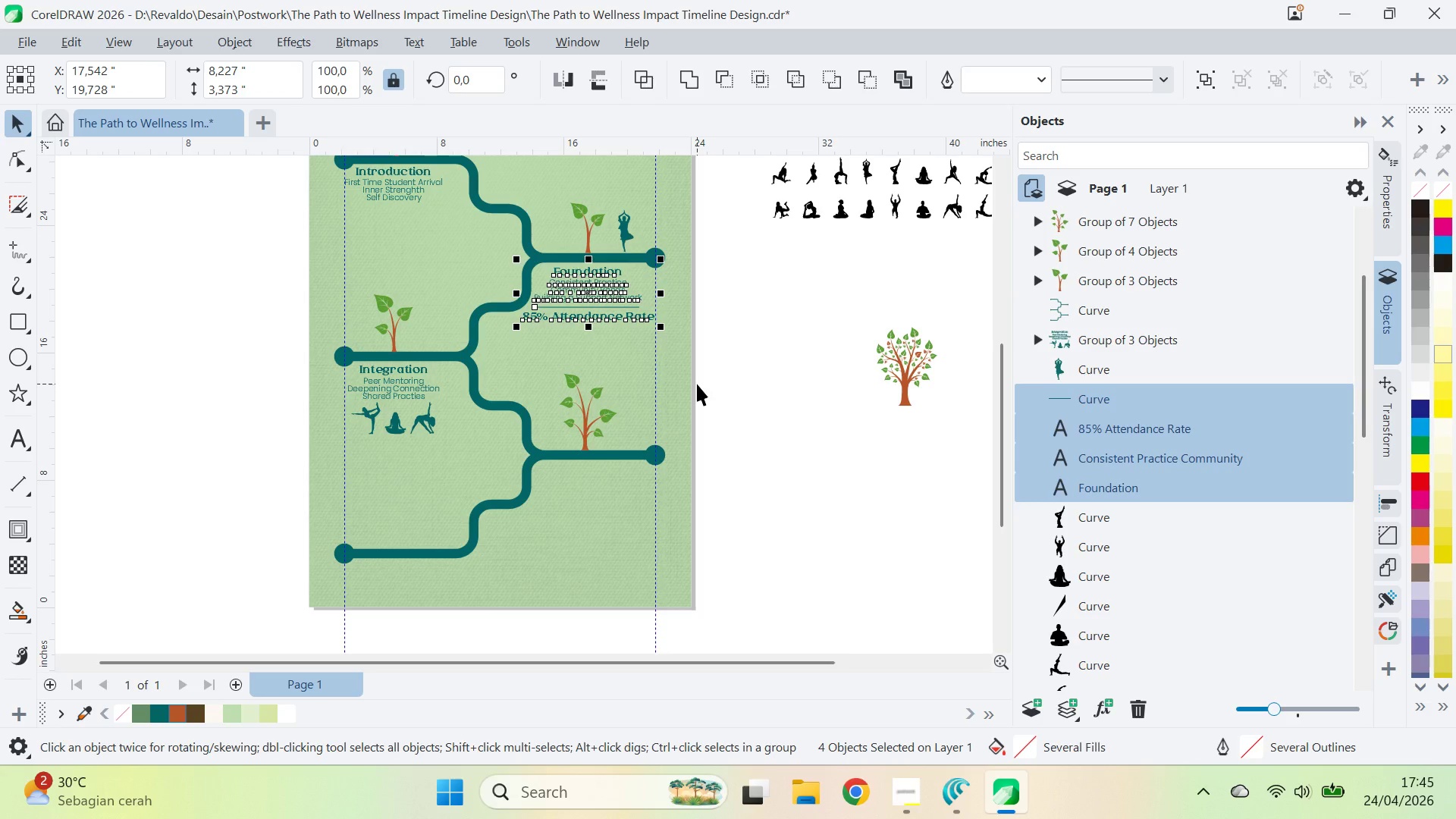 
wait(13.42)
 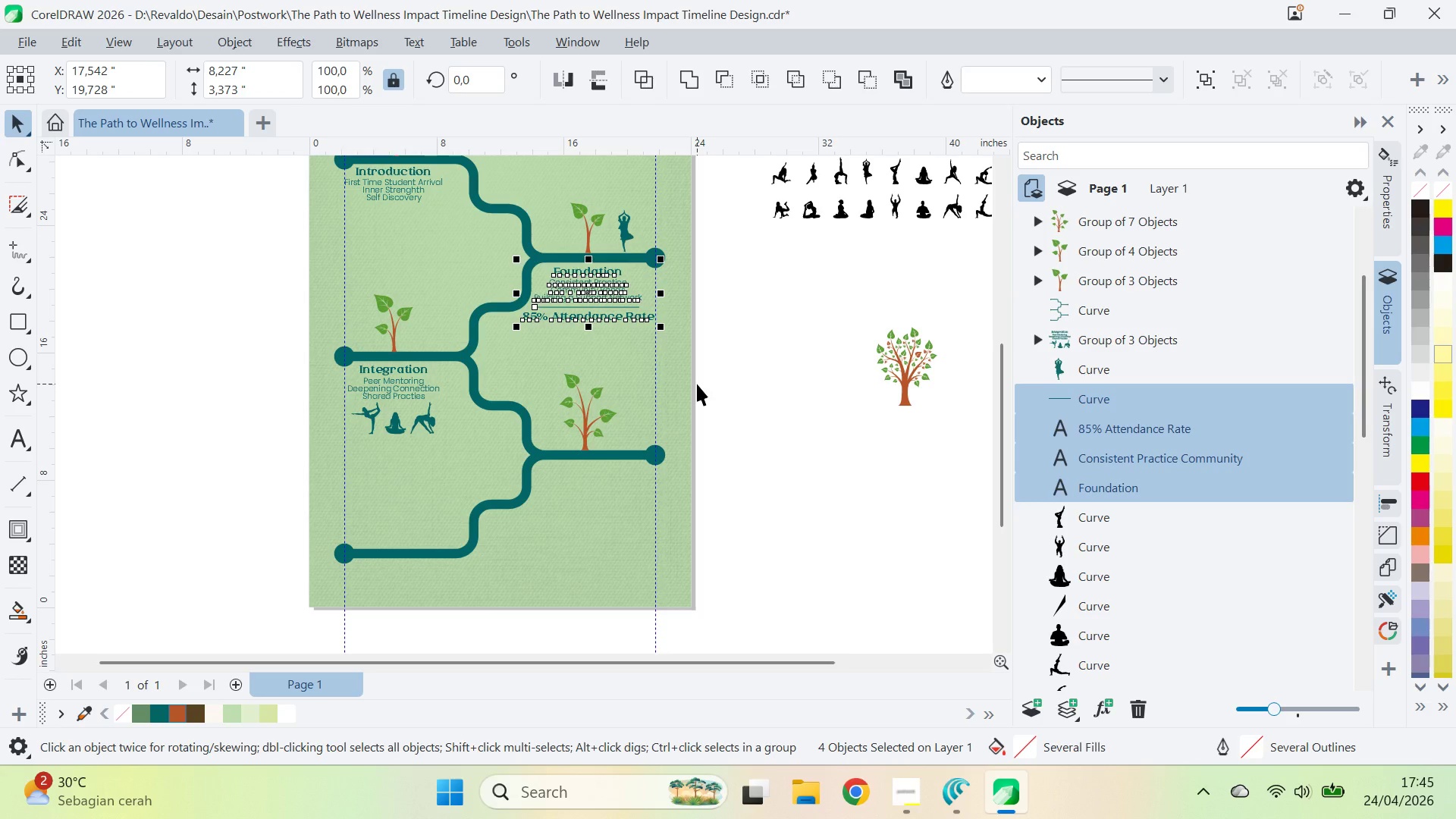 
type(qv)
 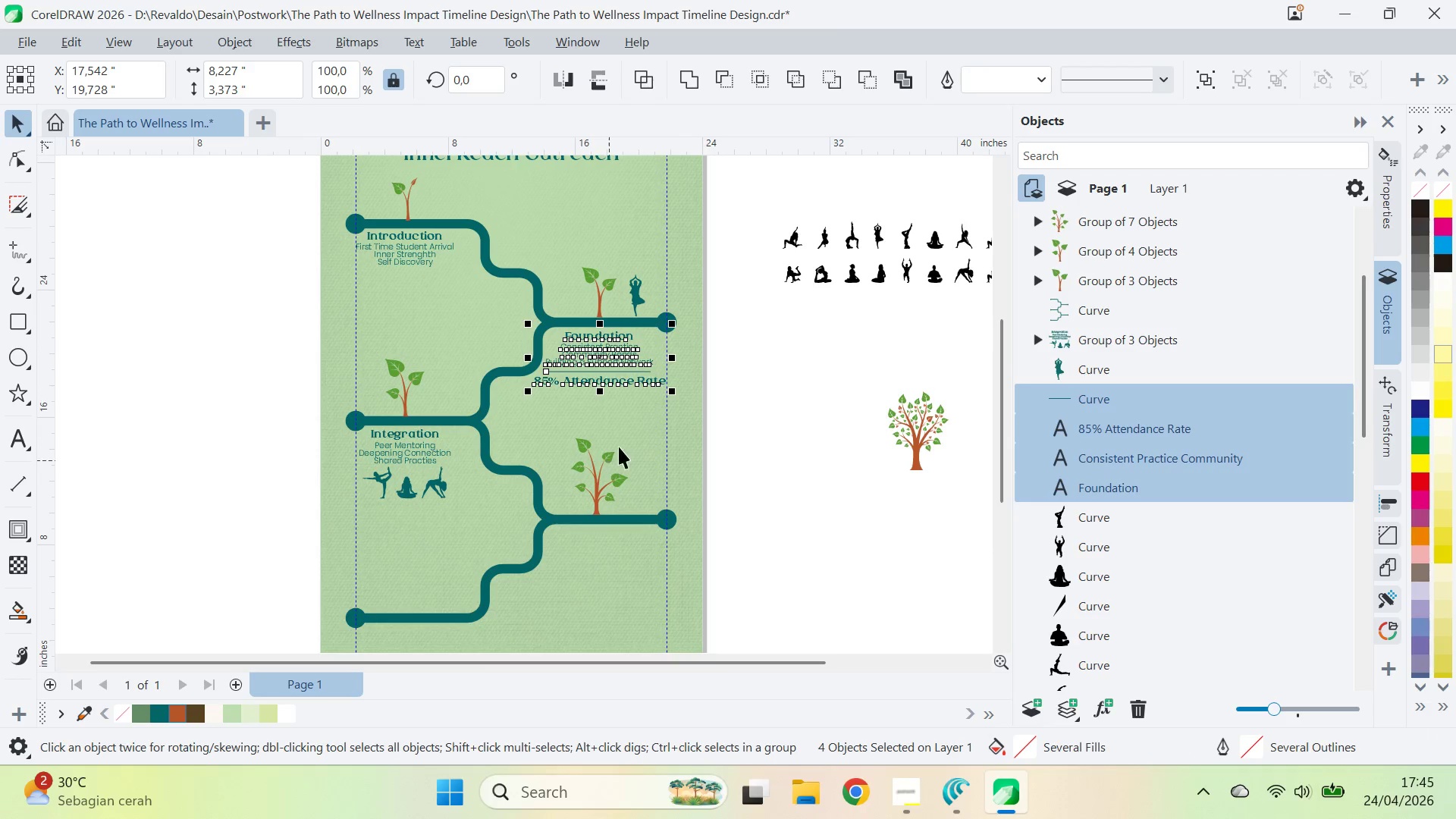 
left_click_drag(start_coordinate=[712, 405], to_coordinate=[723, 469])
 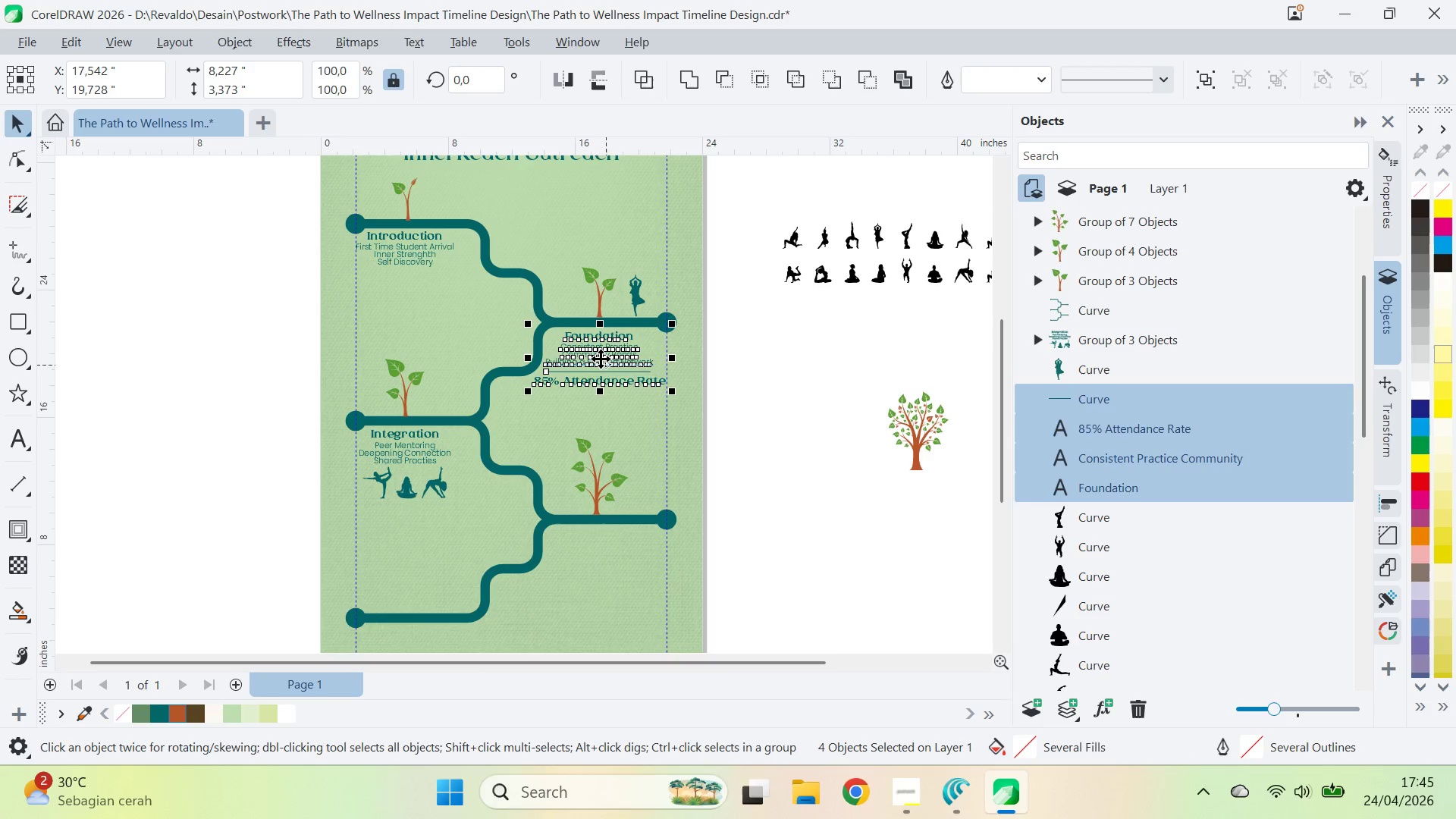 
left_click_drag(start_coordinate=[601, 356], to_coordinate=[601, 555])
 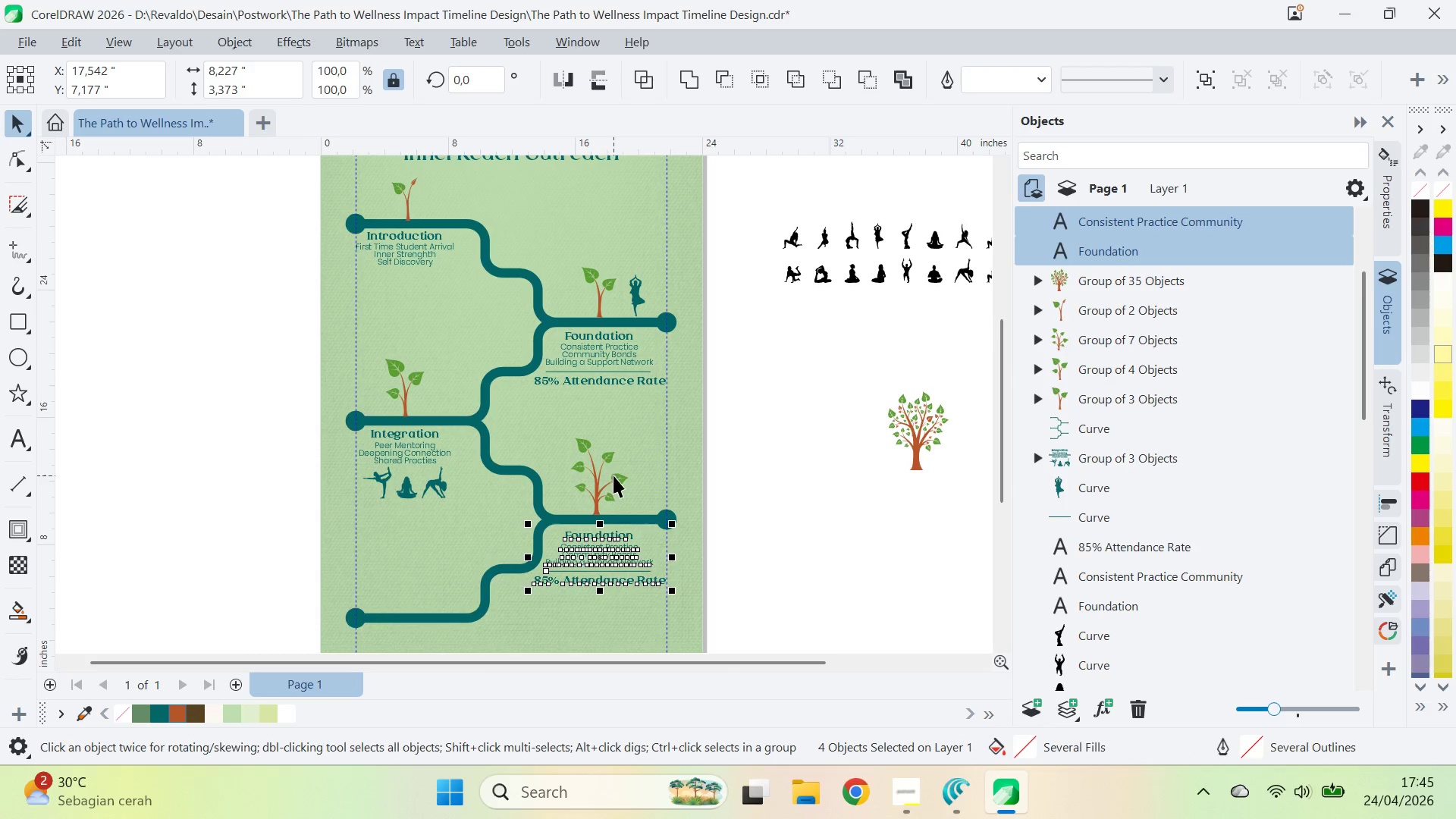 
hold_key(key=ShiftLeft, duration=2.31)
 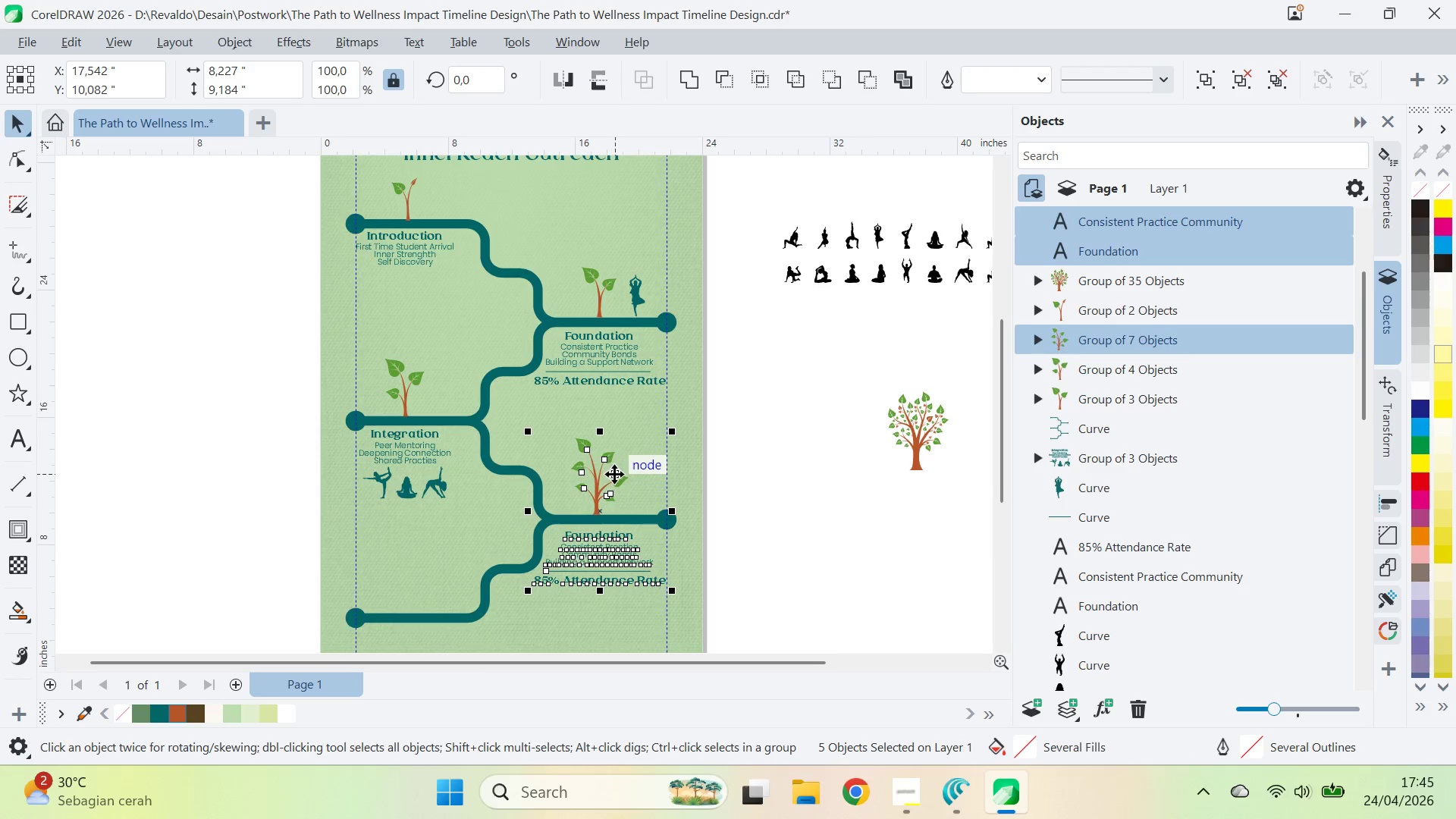 
key(C)
 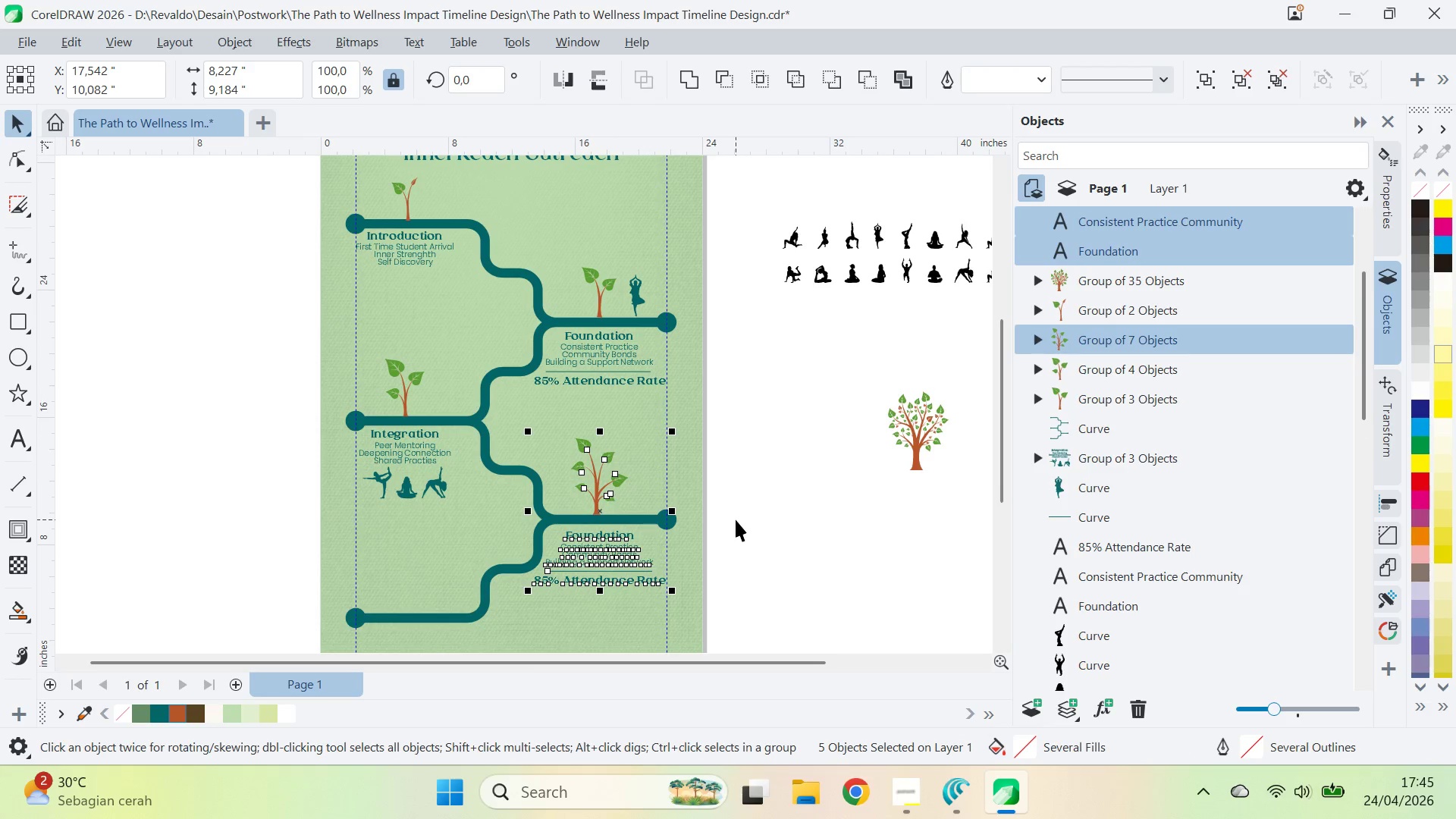 
key(Control+Z)
 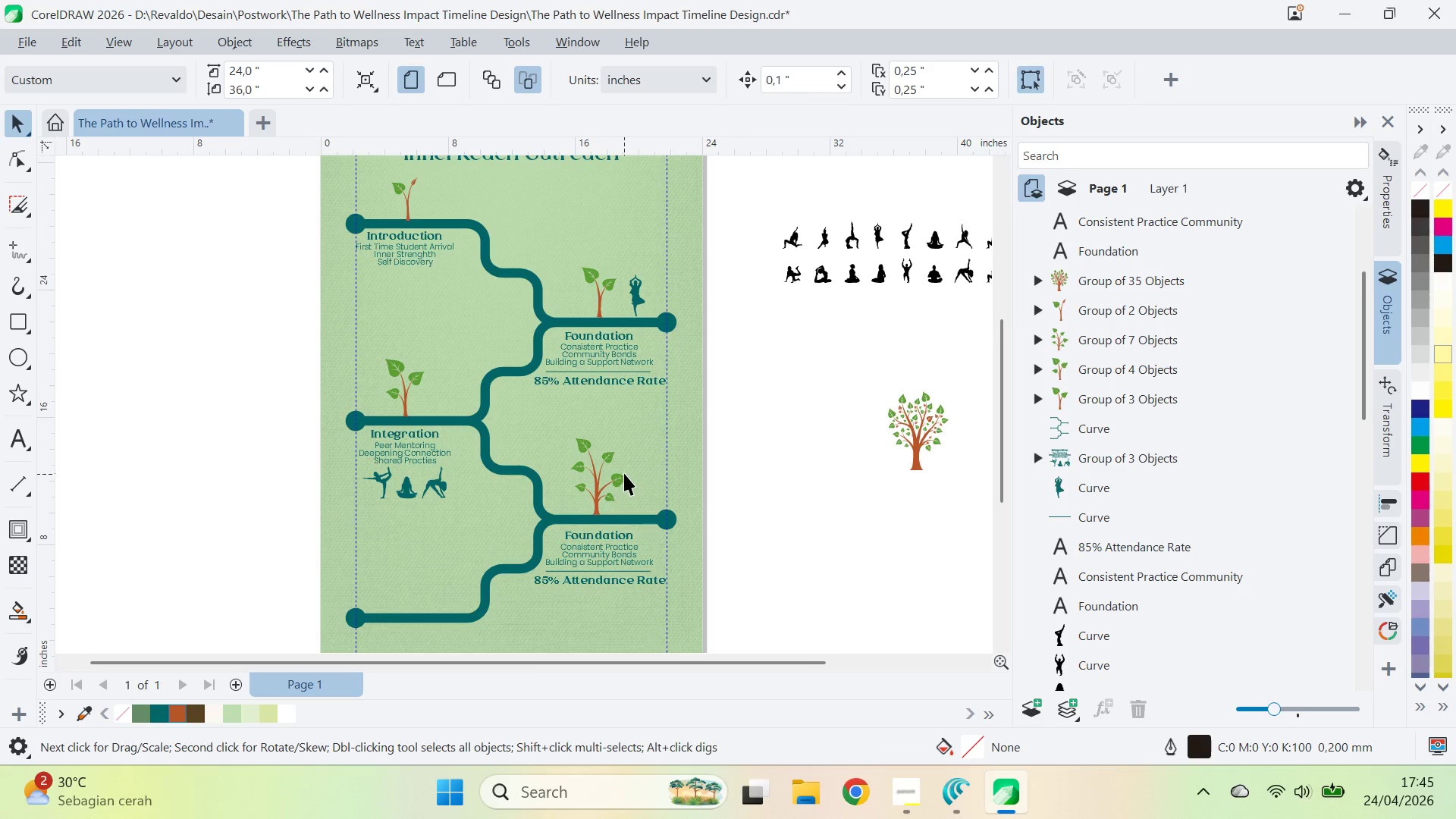 
hold_key(key=ShiftLeft, duration=0.64)
 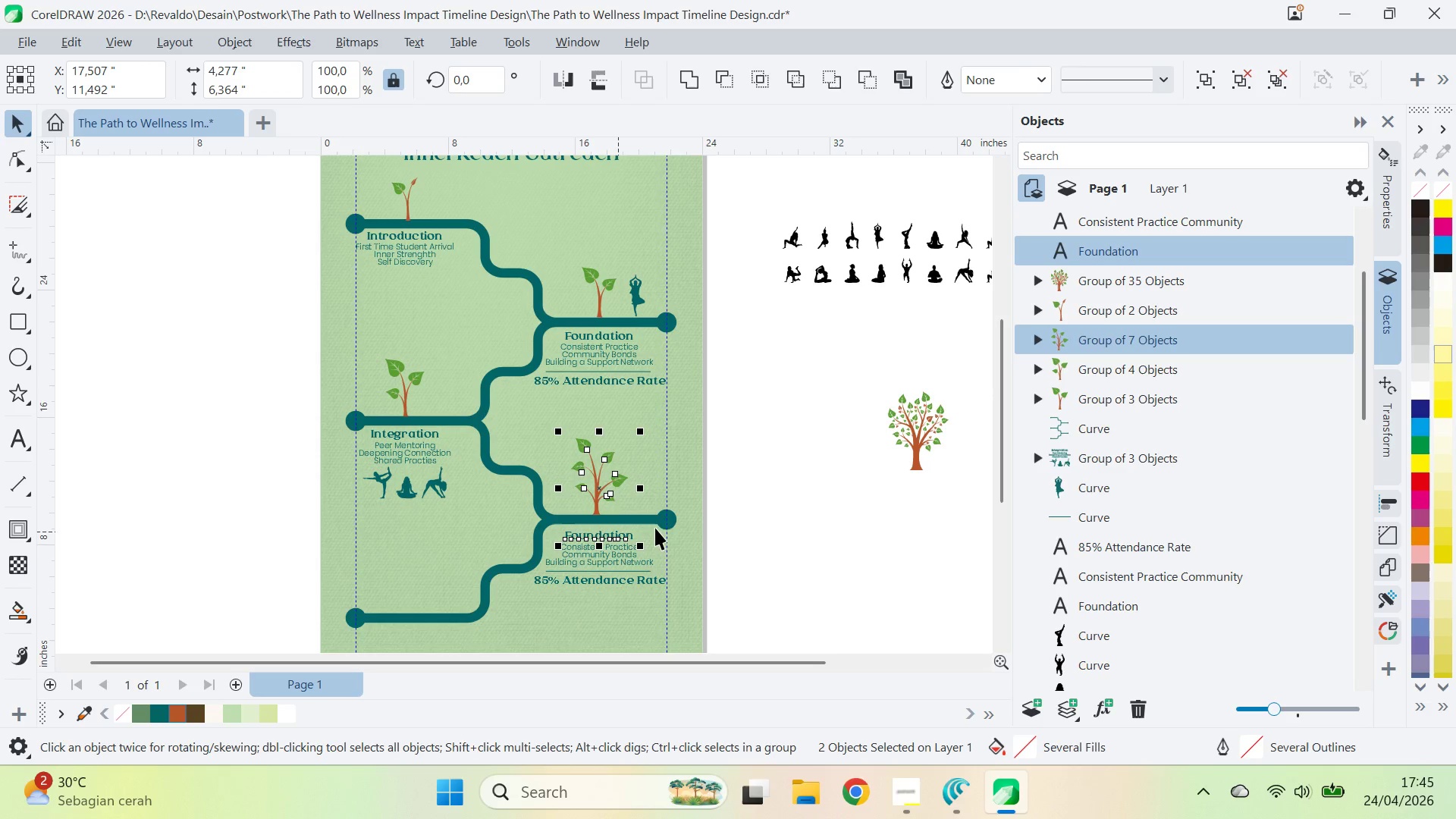 
key(C)
 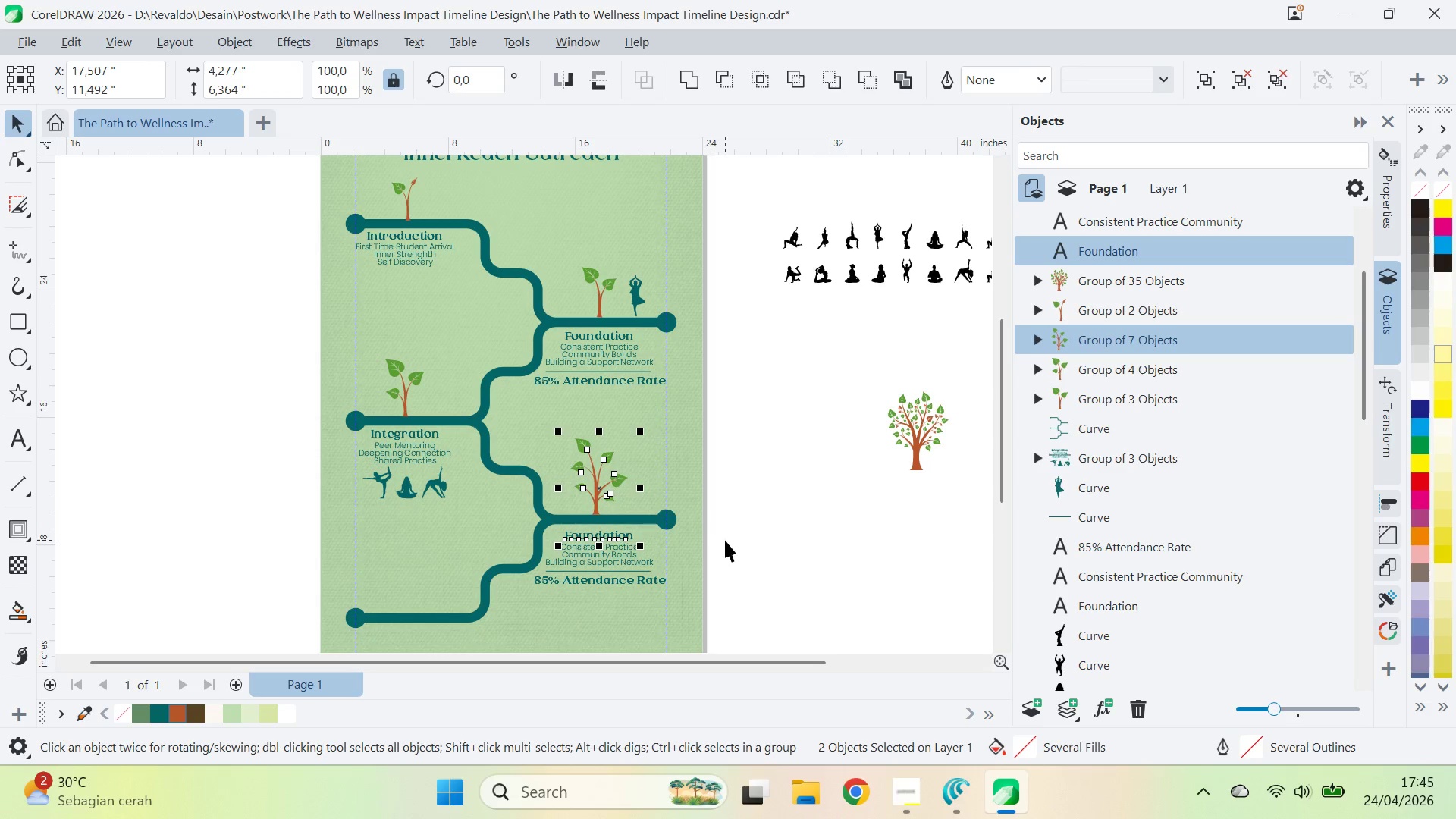 
left_click([726, 540])
 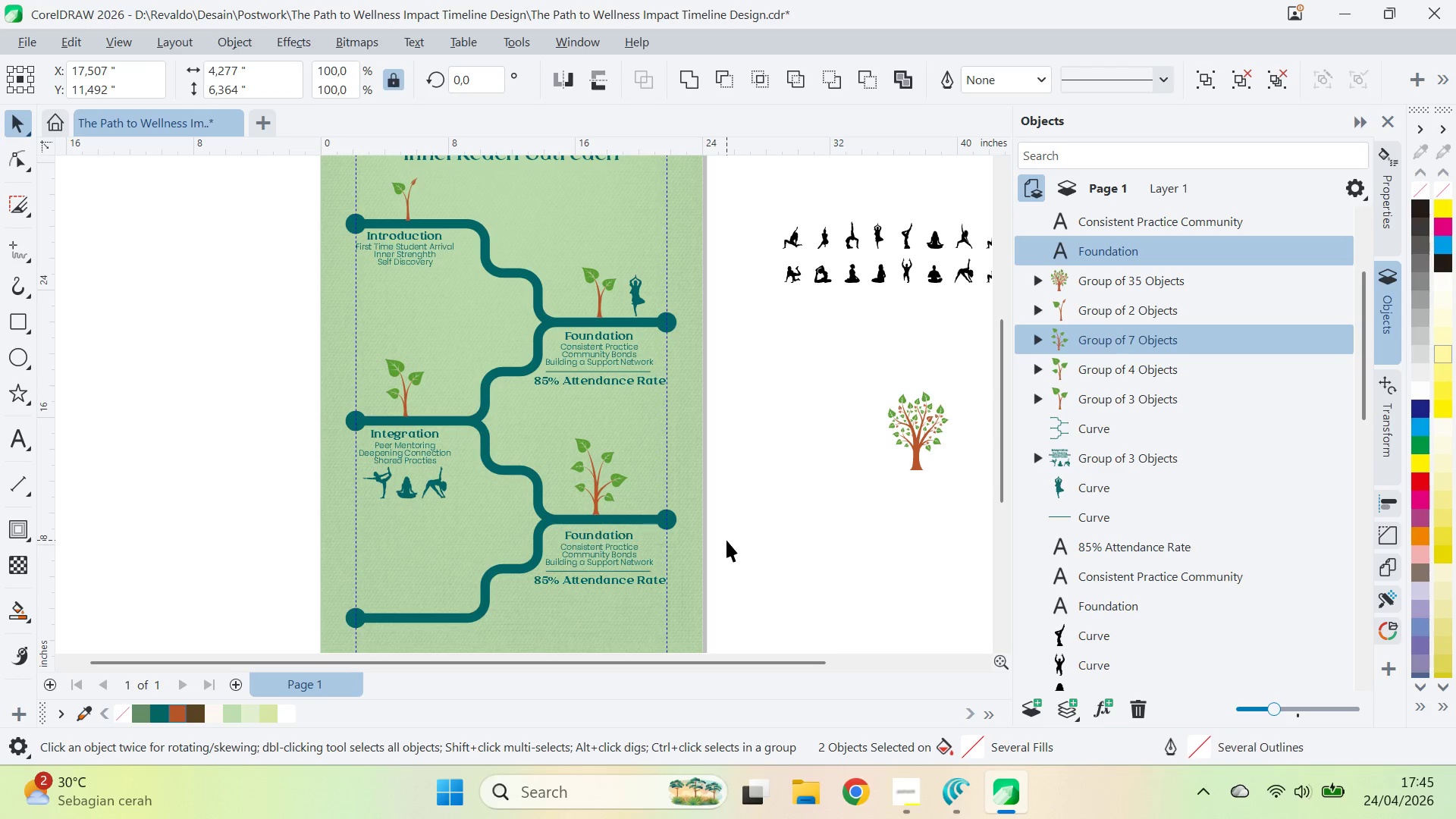 
type(qv)
 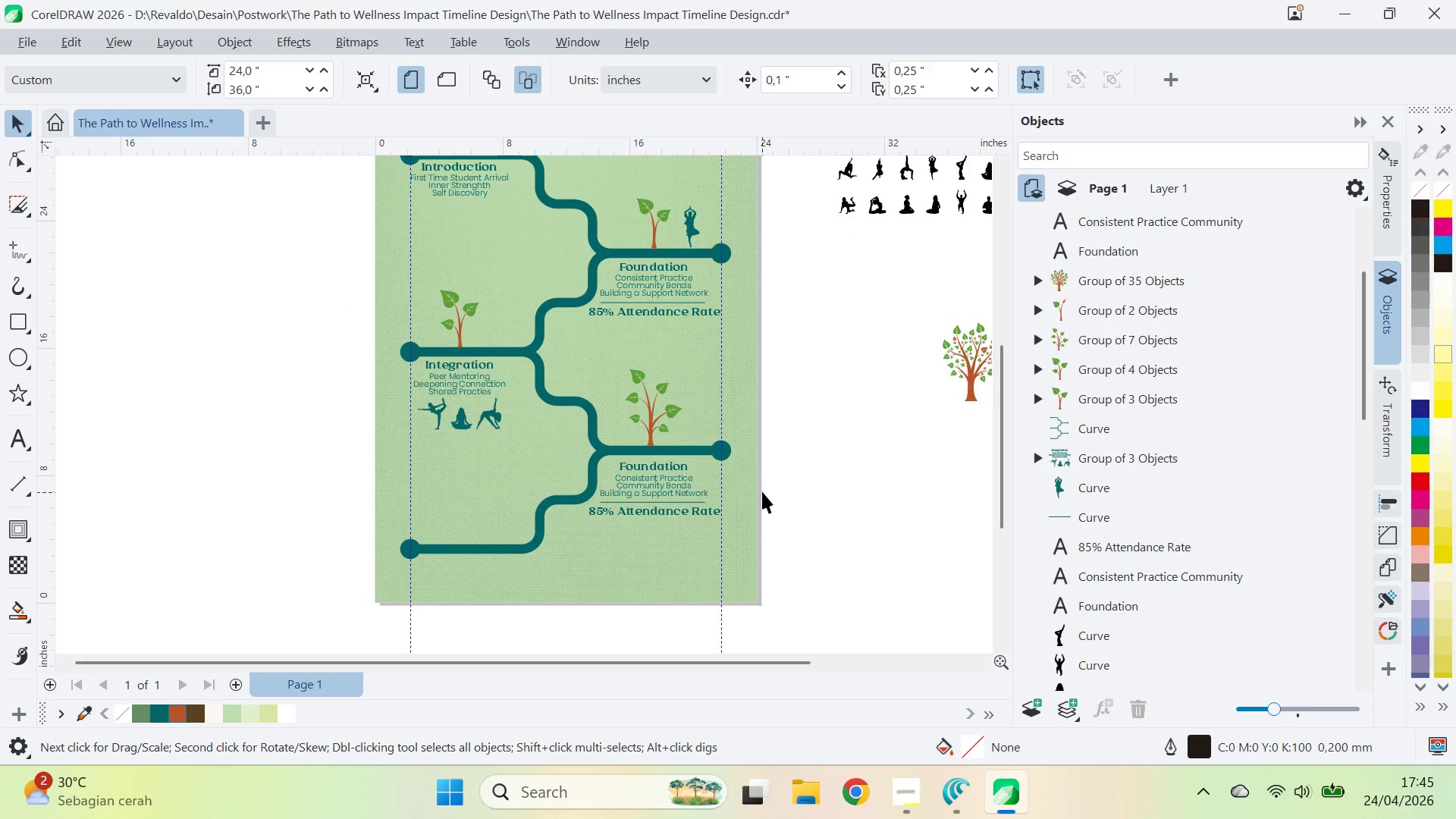 
left_click_drag(start_coordinate=[710, 545], to_coordinate=[764, 476])
 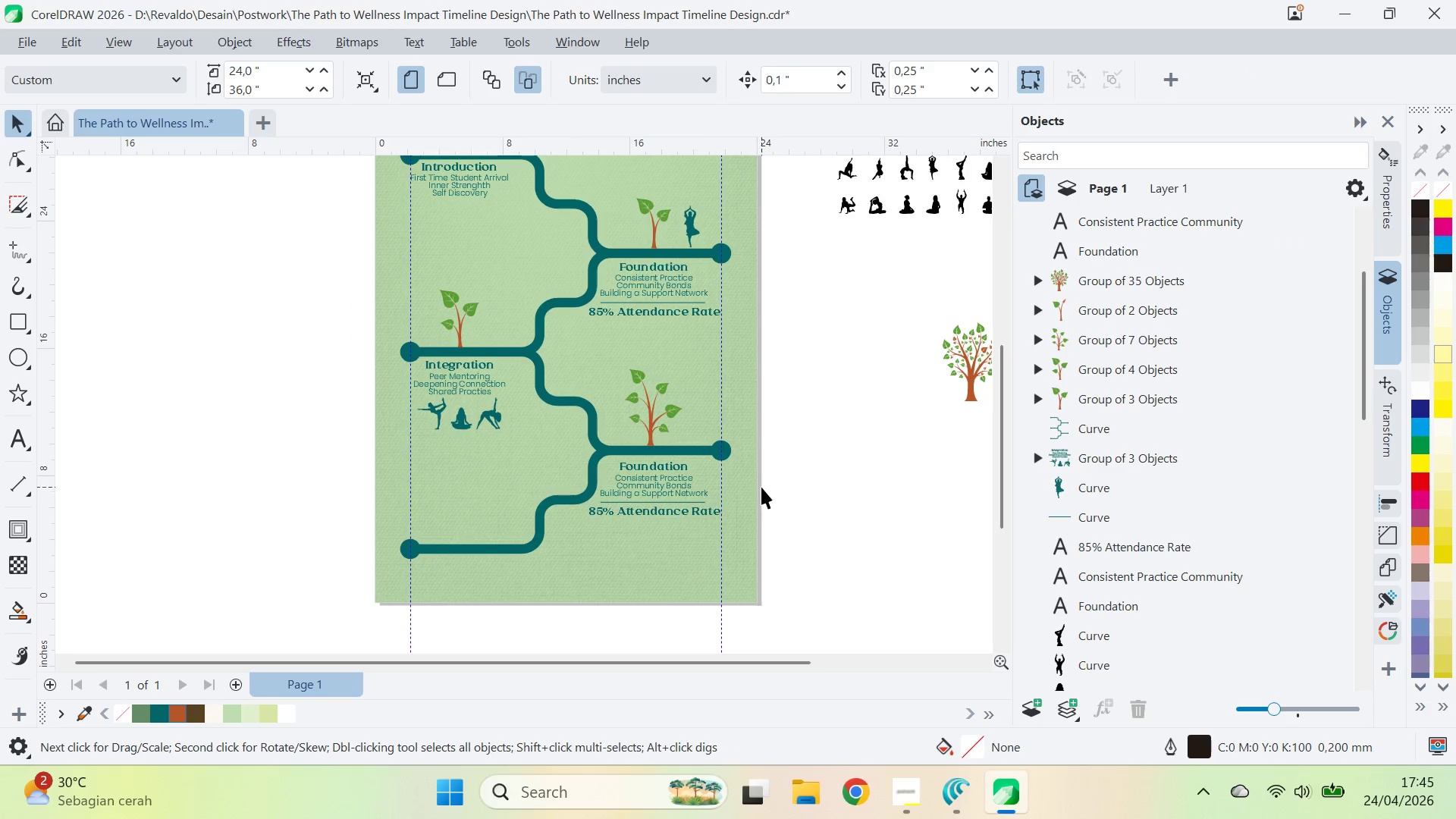 
key(Alt+AltLeft)
 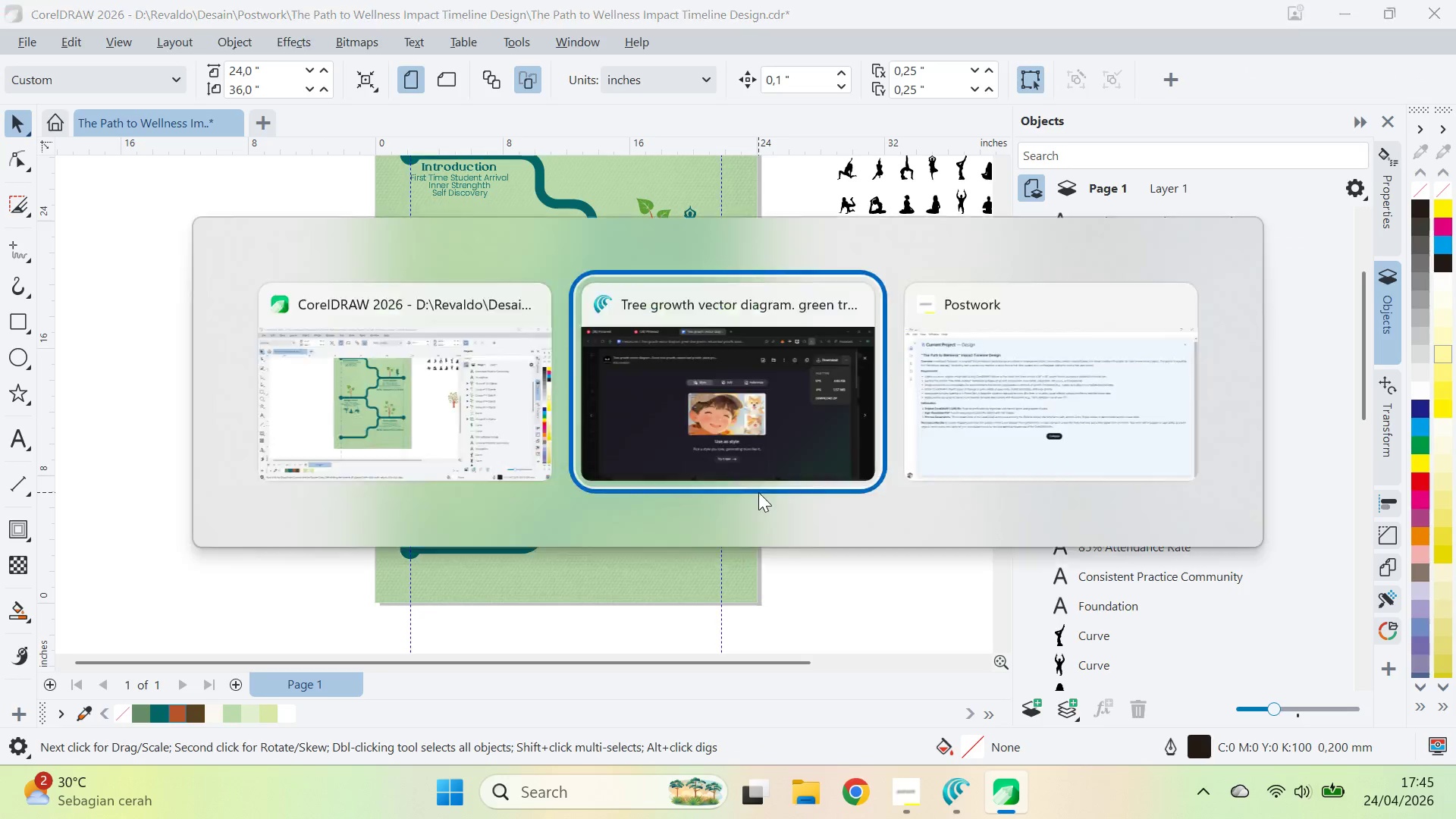 
key(Alt+Tab)
 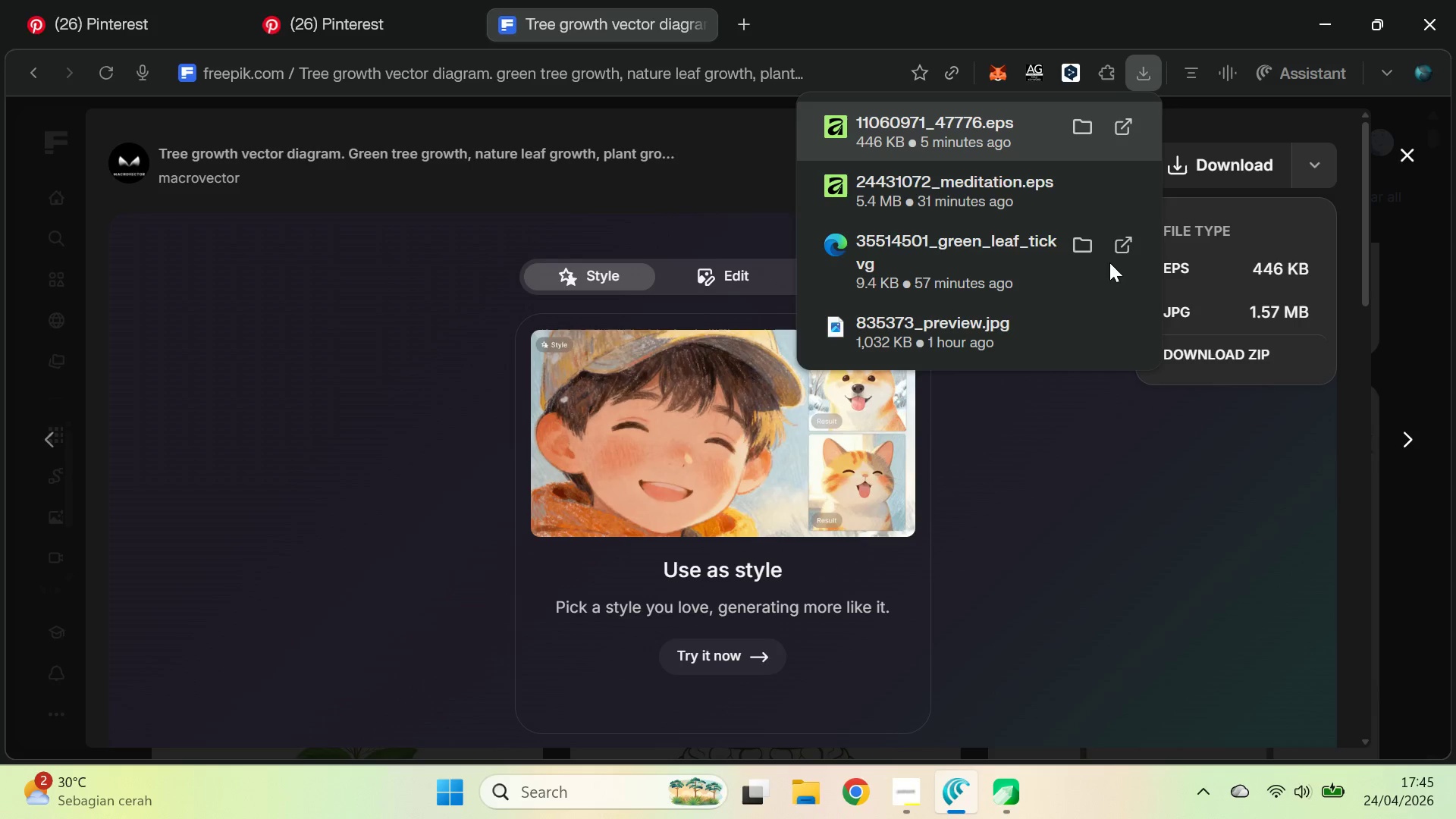 
key(Alt+AltLeft)
 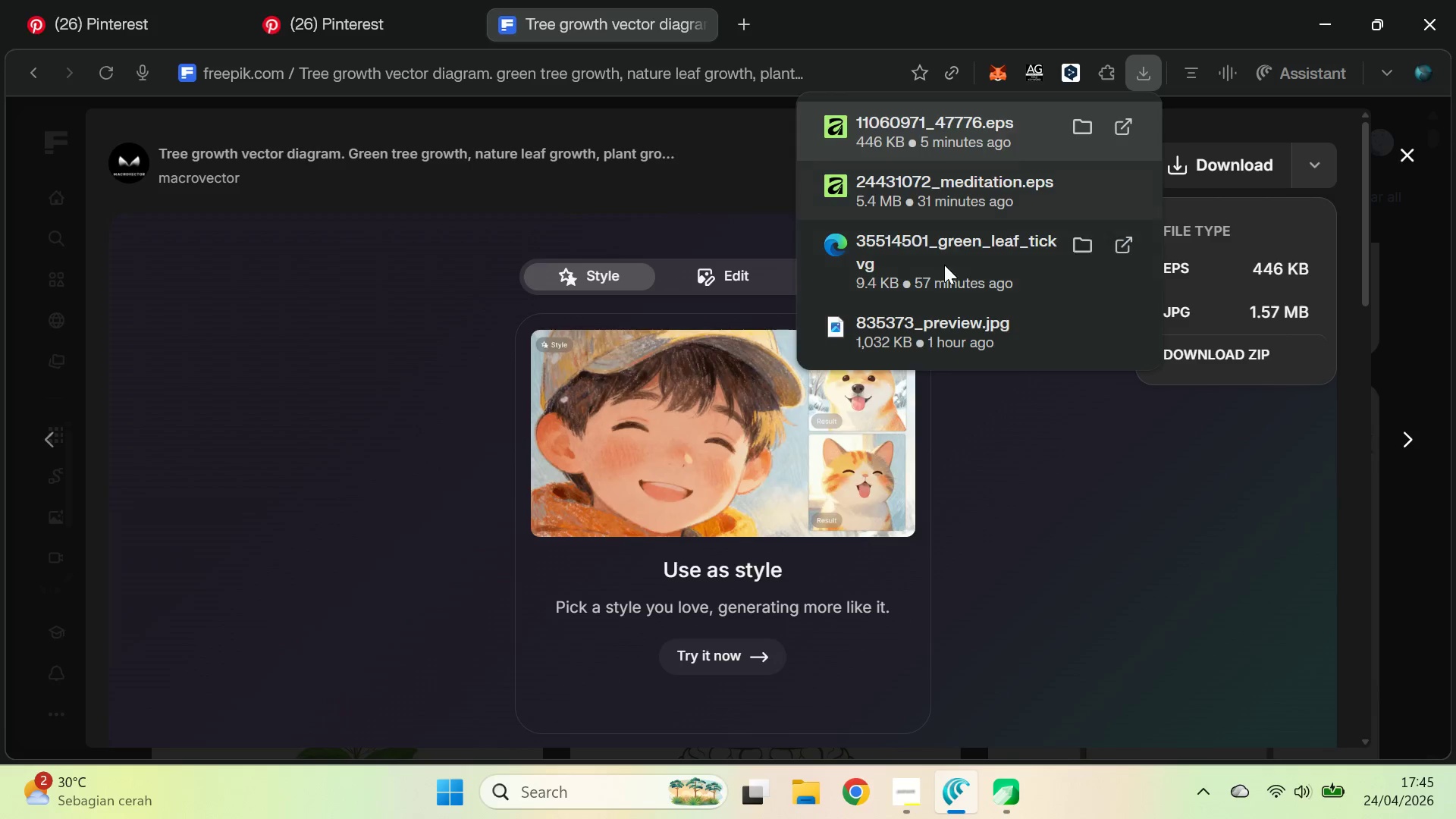 
key(Alt+Tab)
 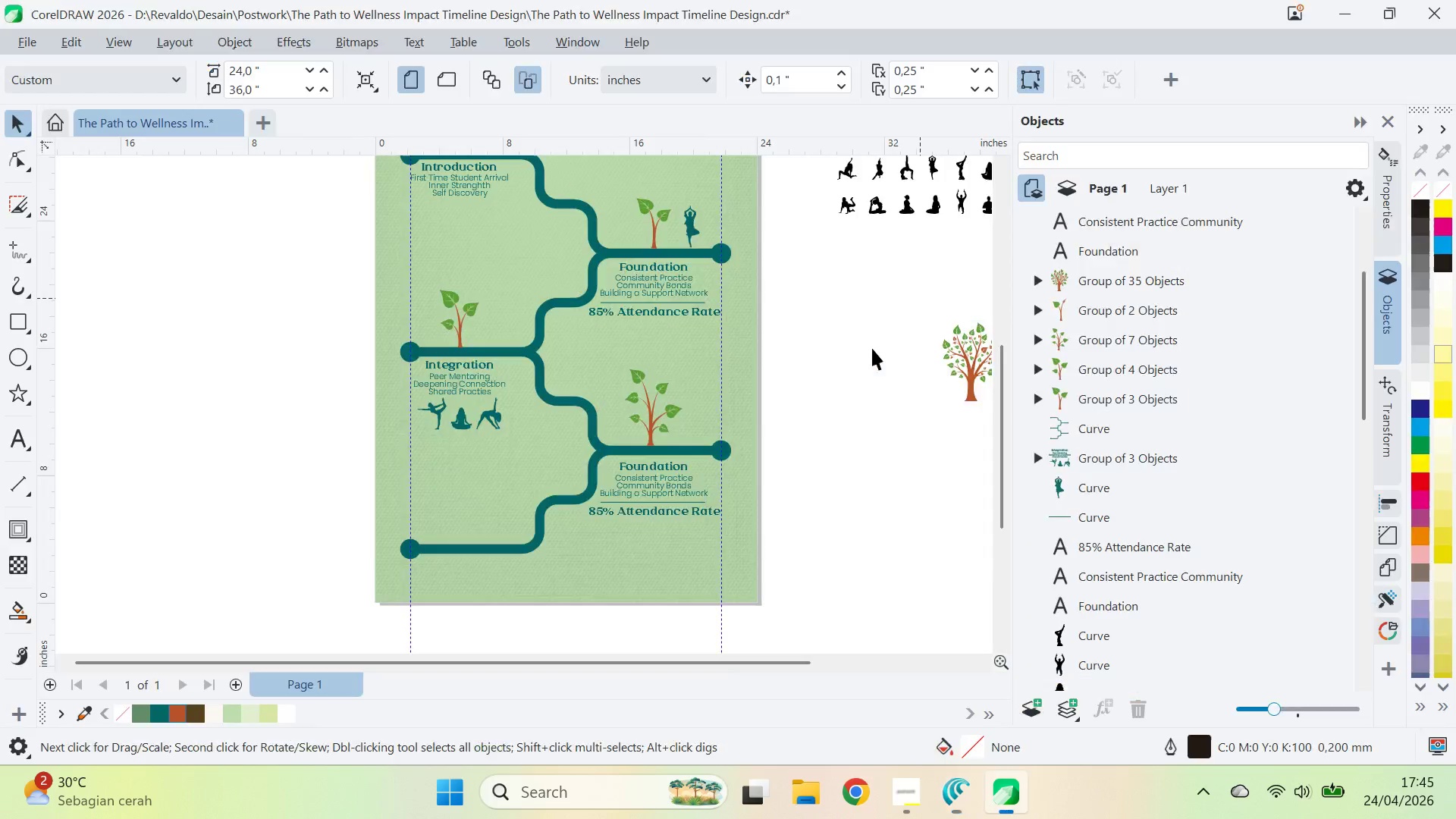 
key(Alt+AltLeft)
 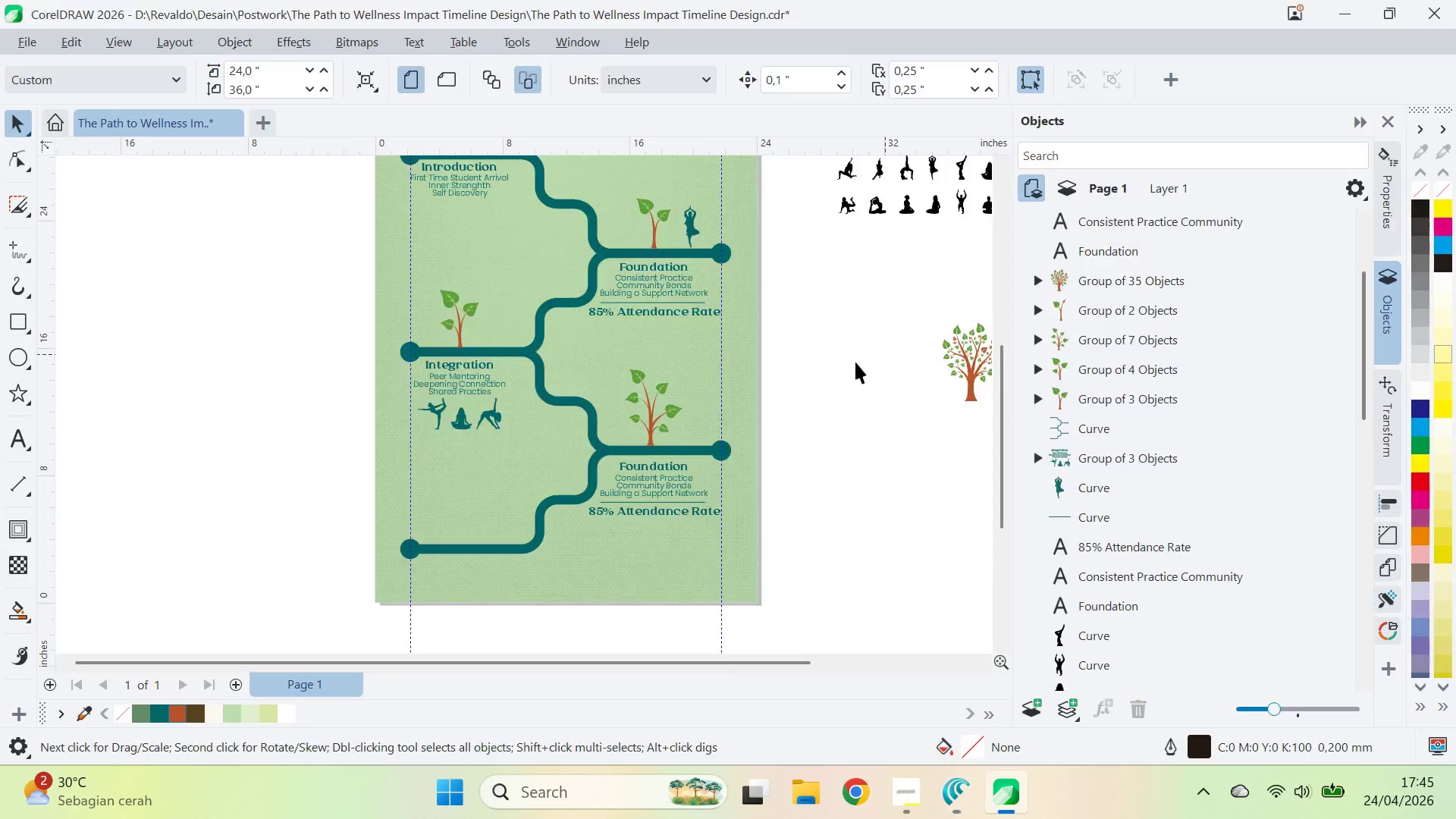 
key(Alt+Tab)
 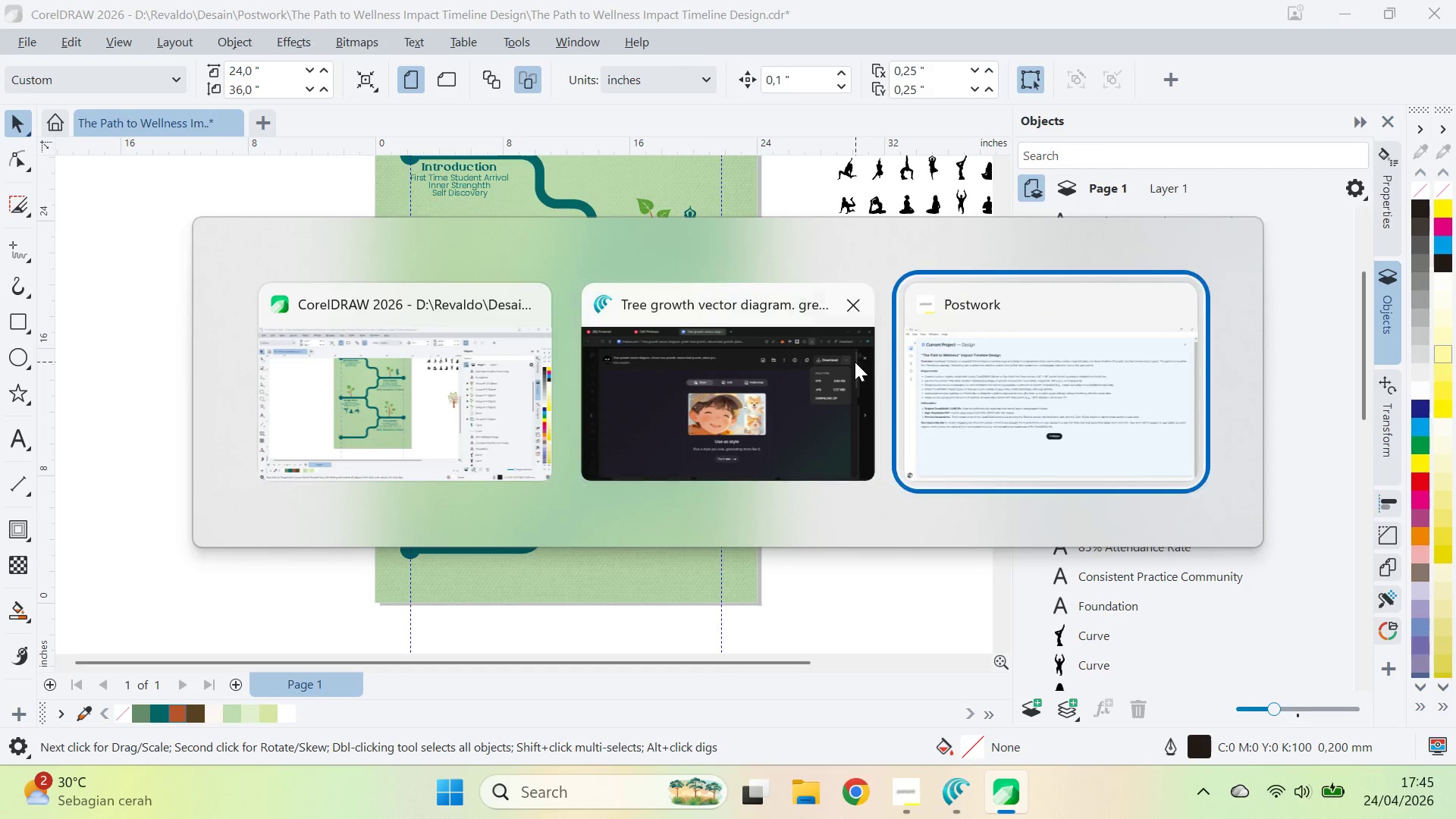 
key(Alt+Tab)